 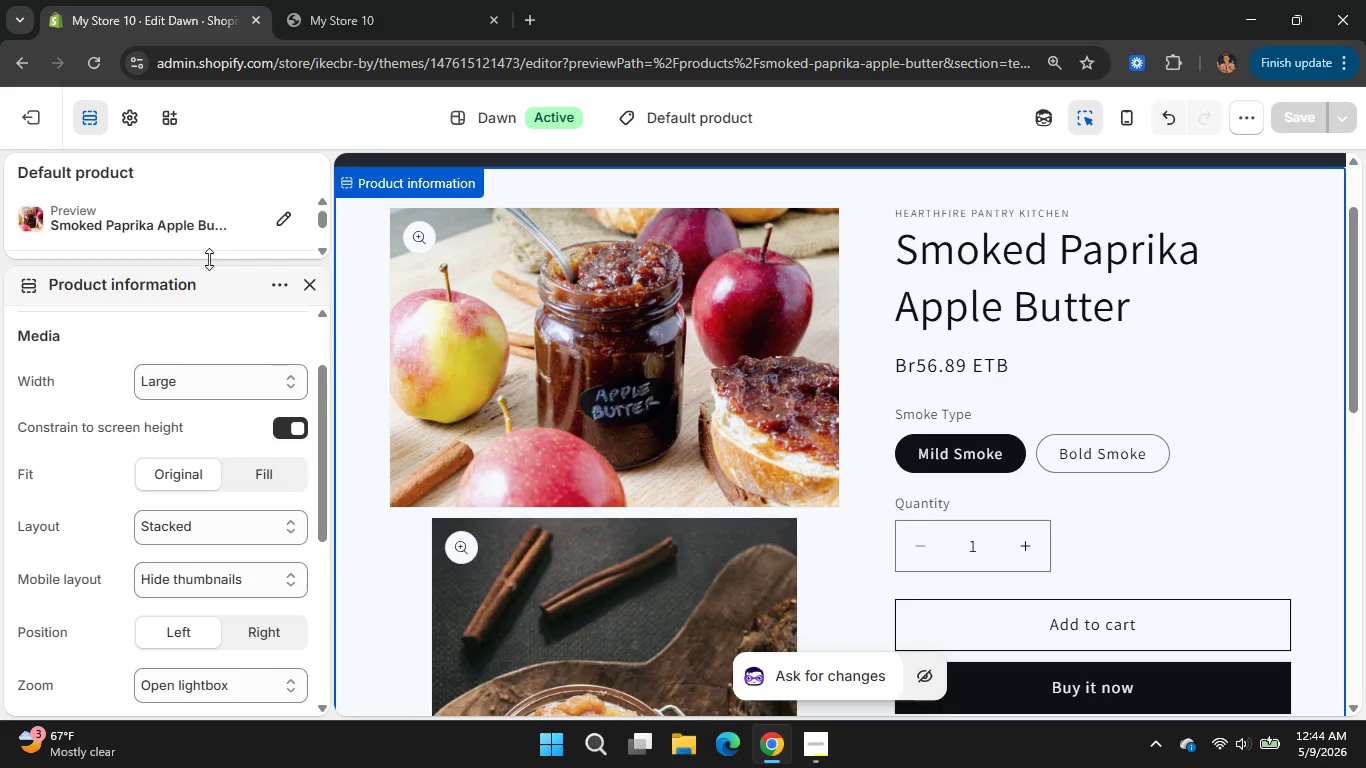 
left_click([310, 288])
 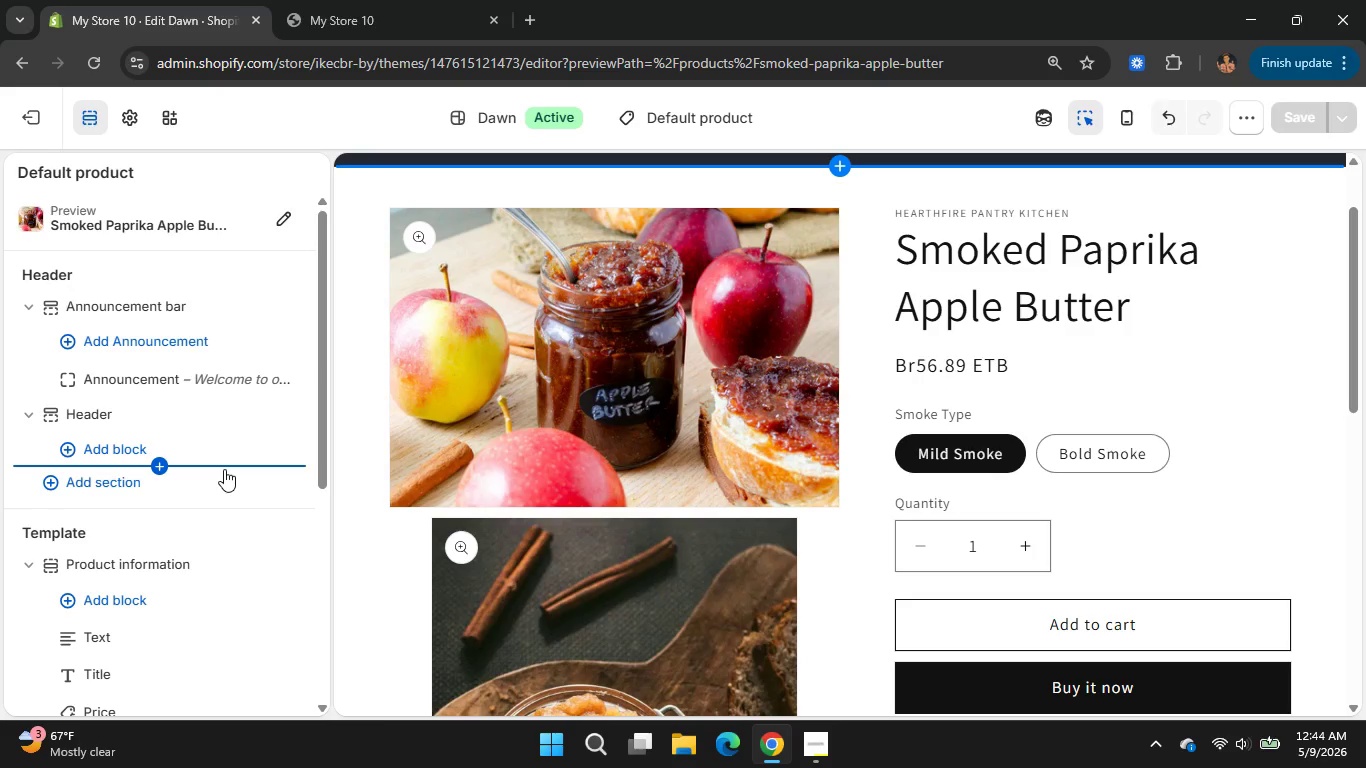 
wait(10.98)
 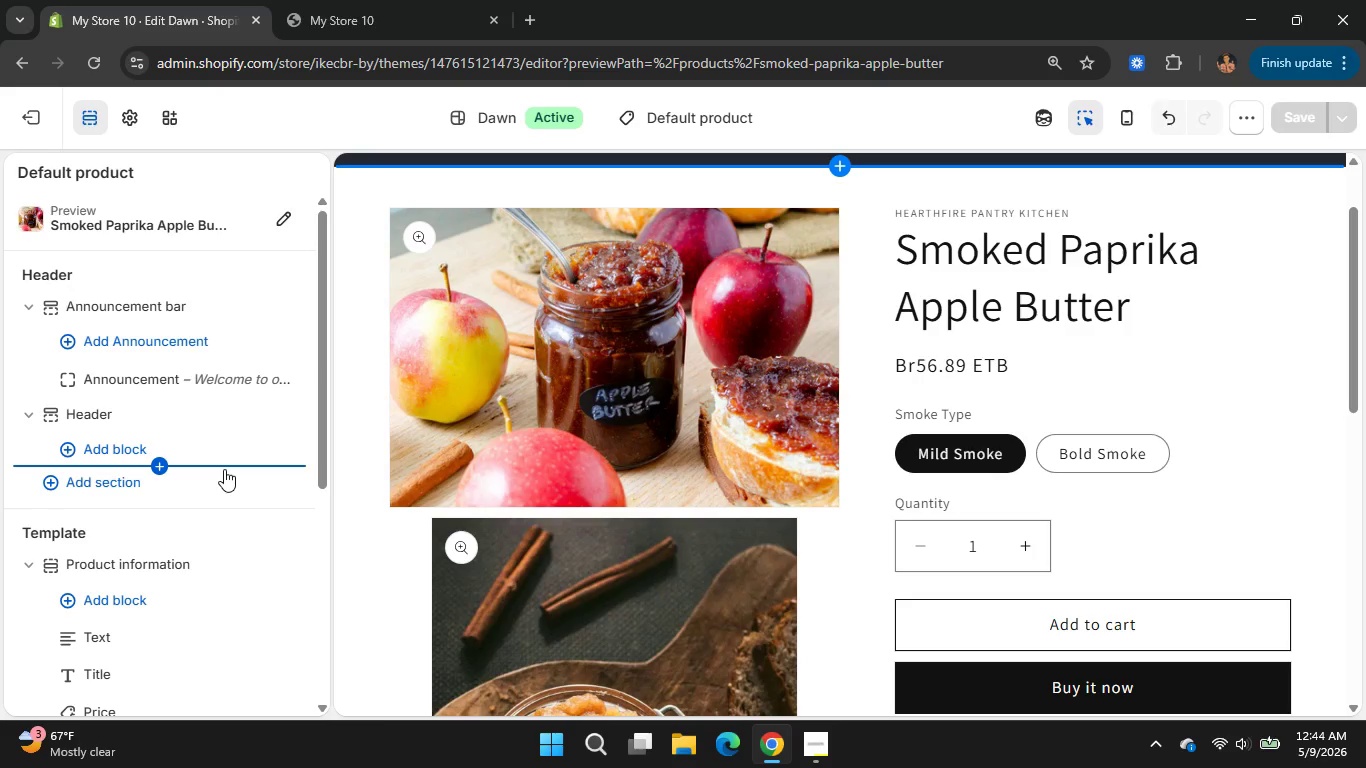 
scroll: coordinate [1064, 599], scroll_direction: up, amount: 2.0
 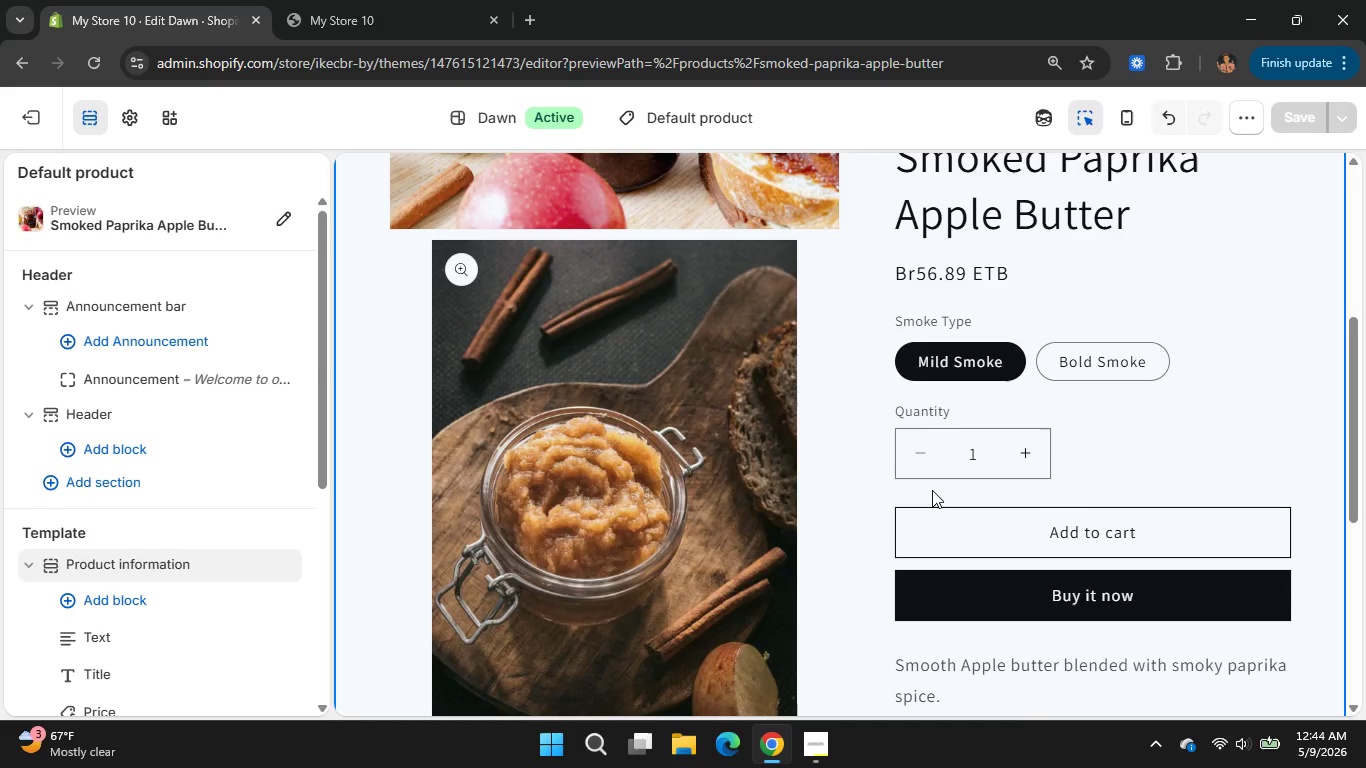 
scroll: coordinate [927, 488], scroll_direction: down, amount: 12.0
 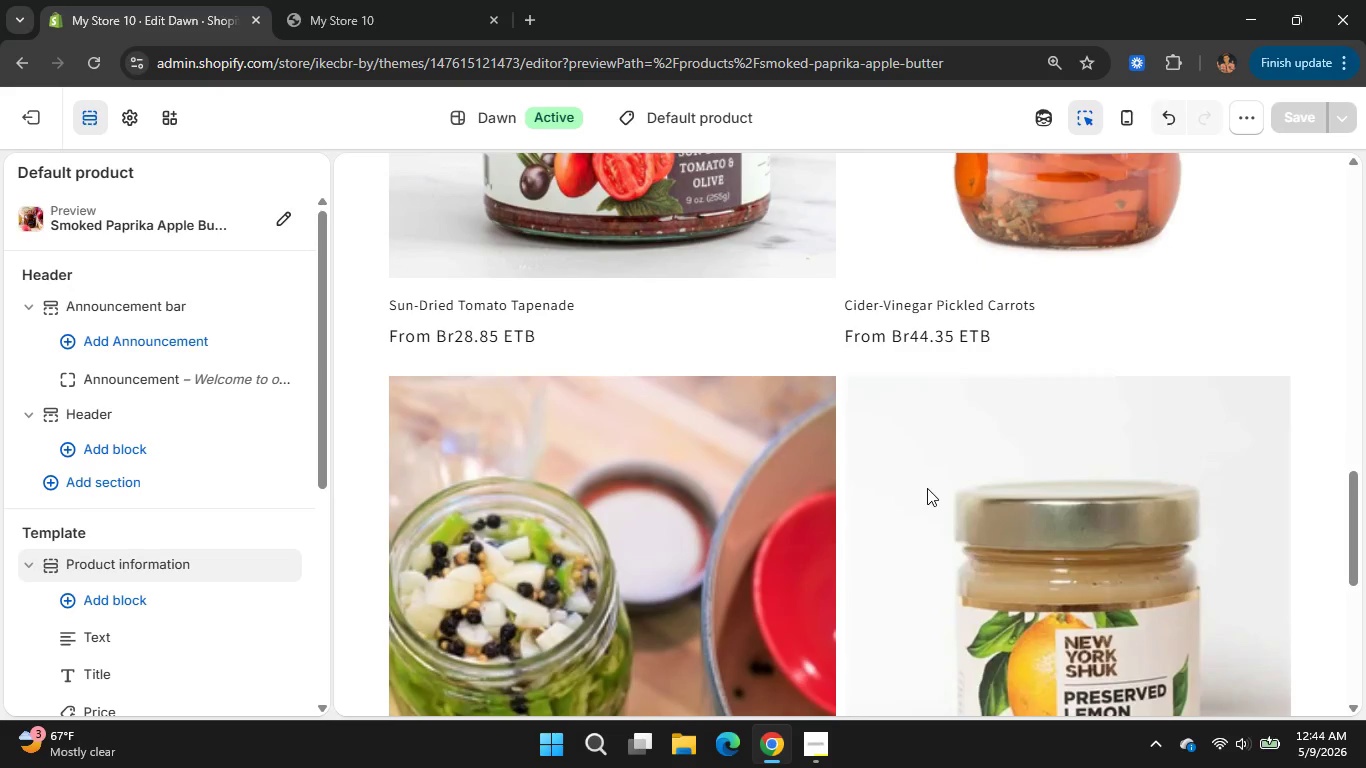 
left_click([407, 0])
 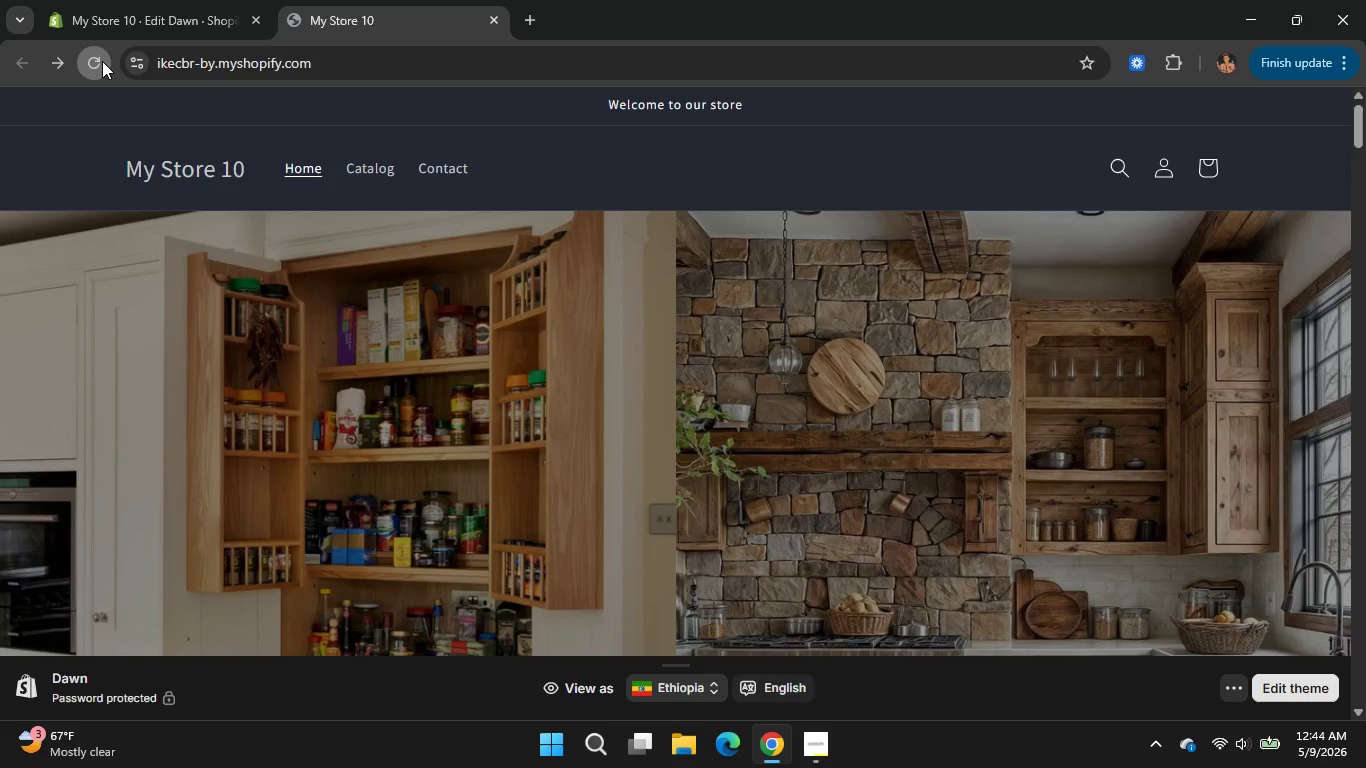 
left_click([102, 61])
 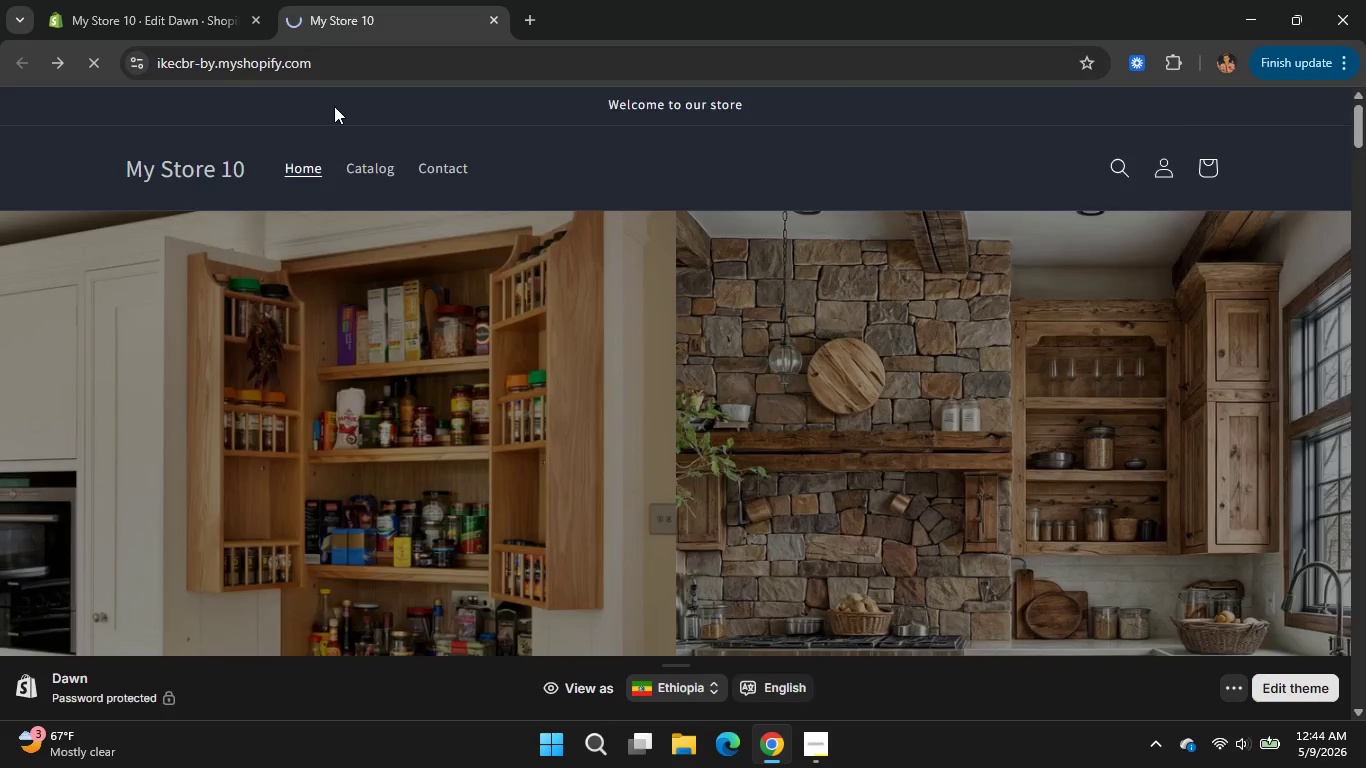 
scroll: coordinate [603, 180], scroll_direction: down, amount: 5.0
 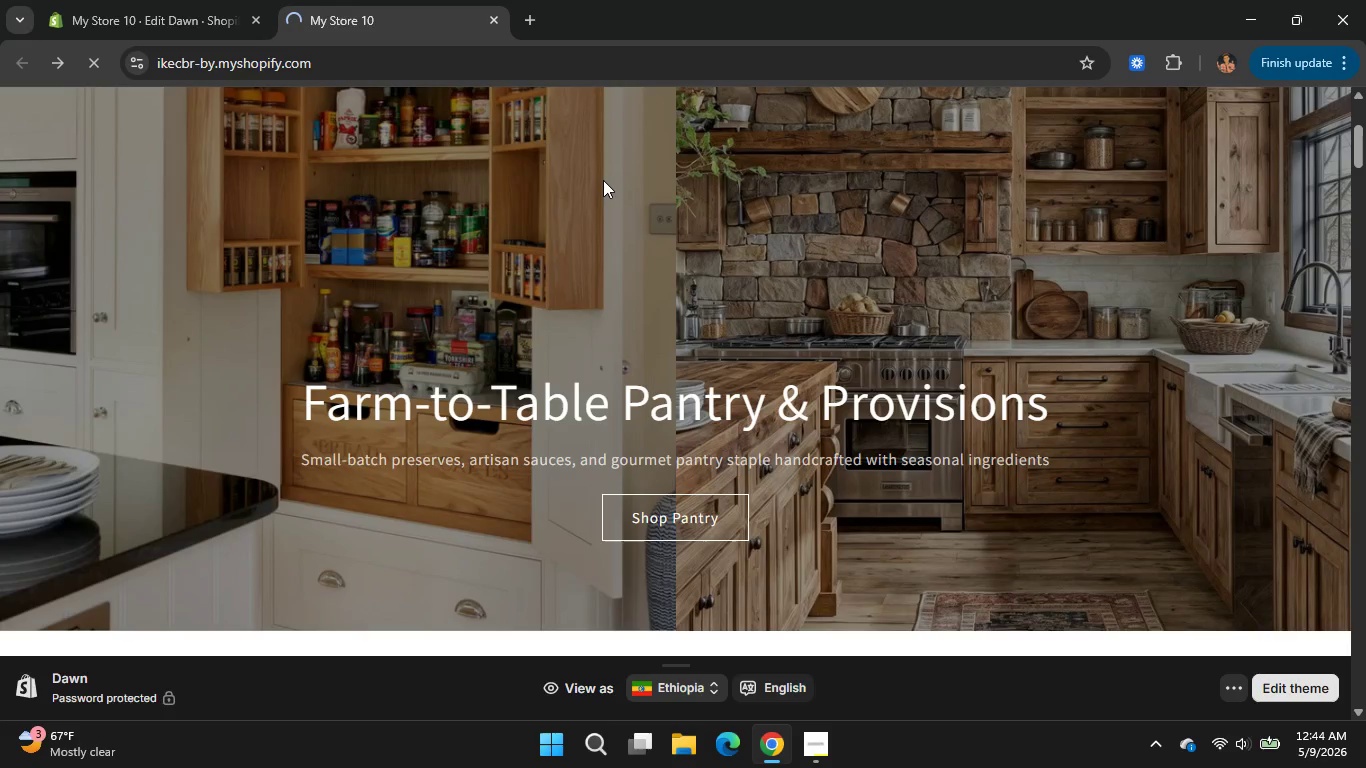 
scroll: coordinate [603, 180], scroll_direction: up, amount: 6.0
 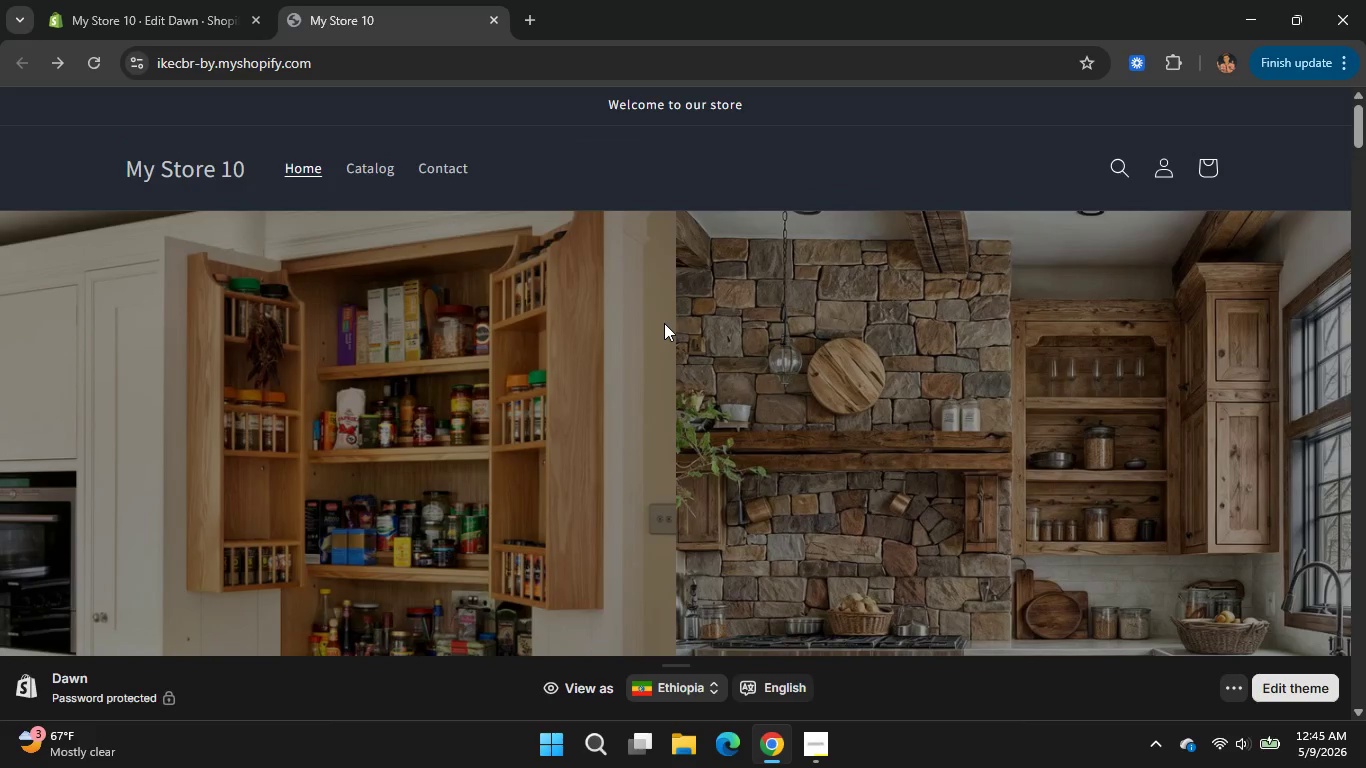 
left_click([758, 765])
 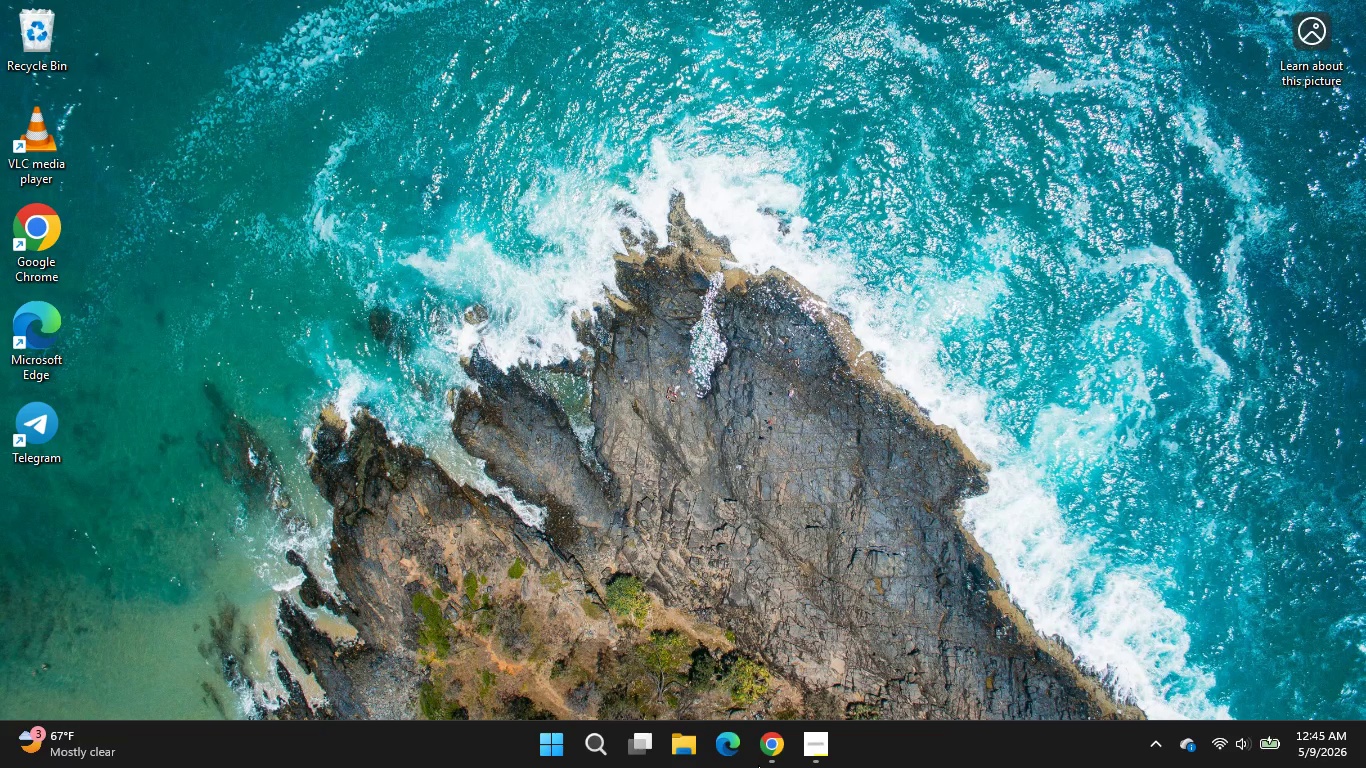 
left_click([758, 758])
 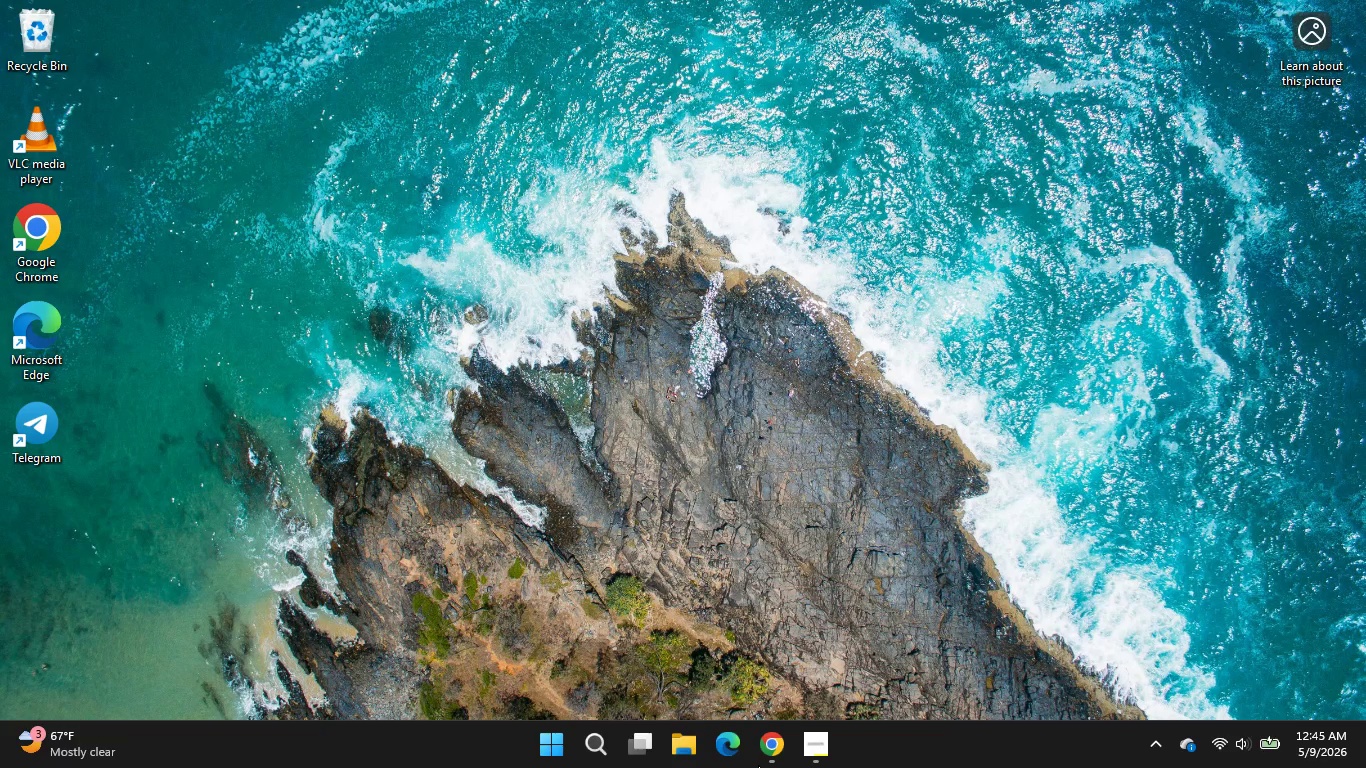 
left_click([185, 0])
 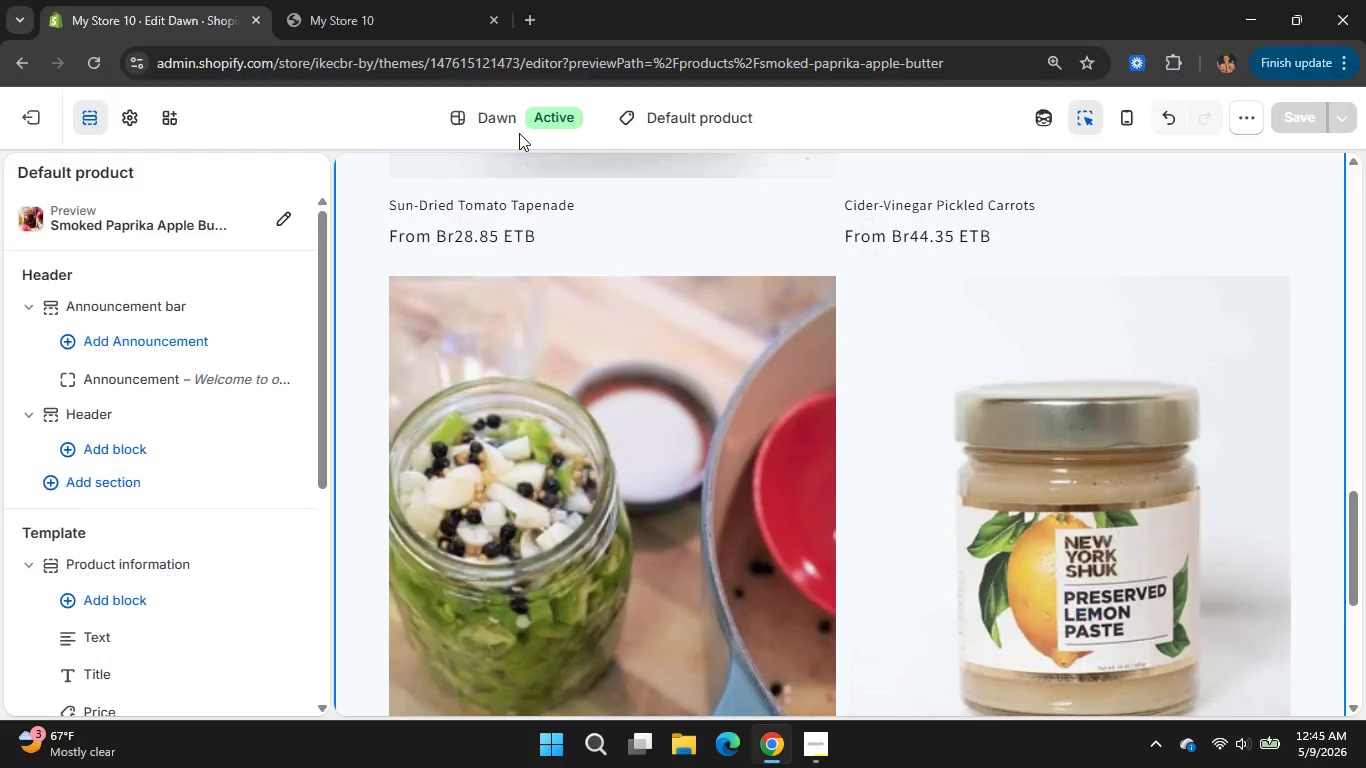 
scroll: coordinate [662, 269], scroll_direction: down, amount: 3.0
 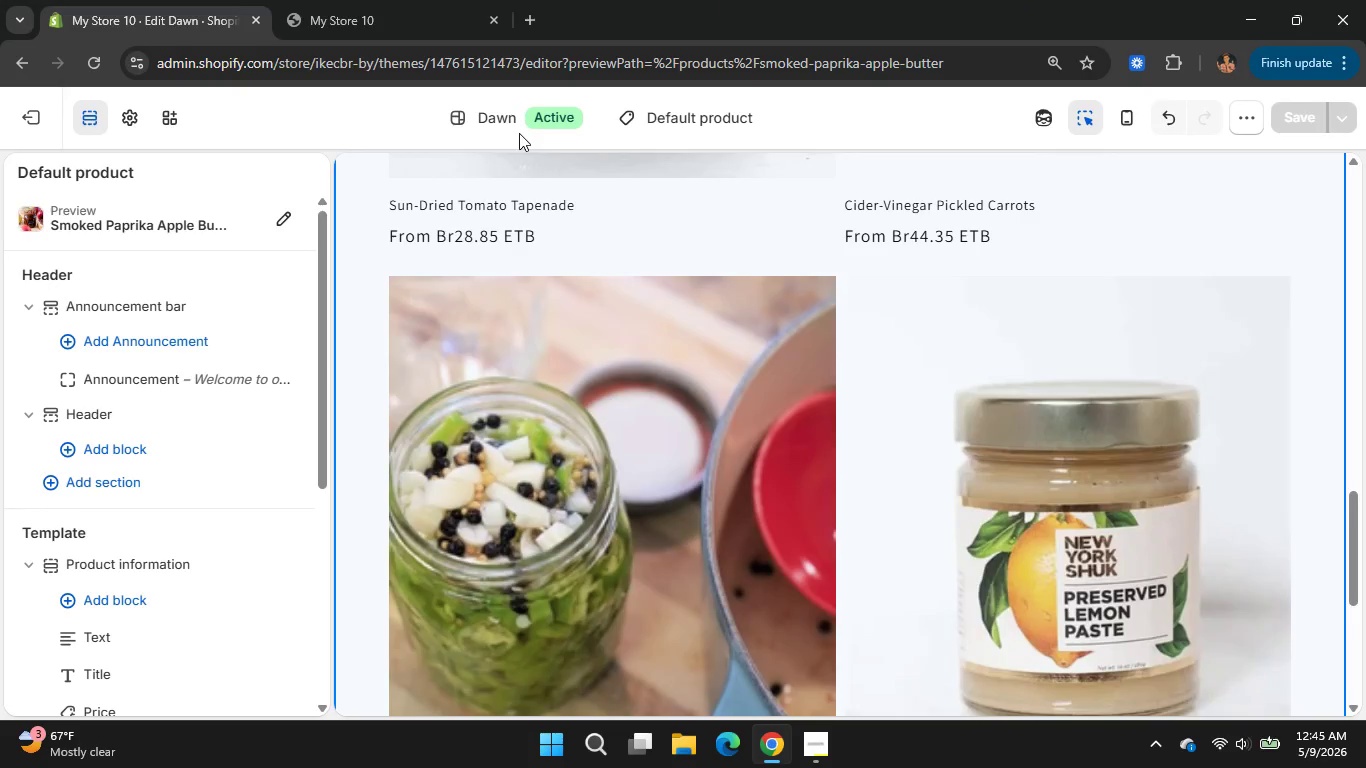 
scroll: coordinate [268, 138], scroll_direction: none, amount: 0.0
 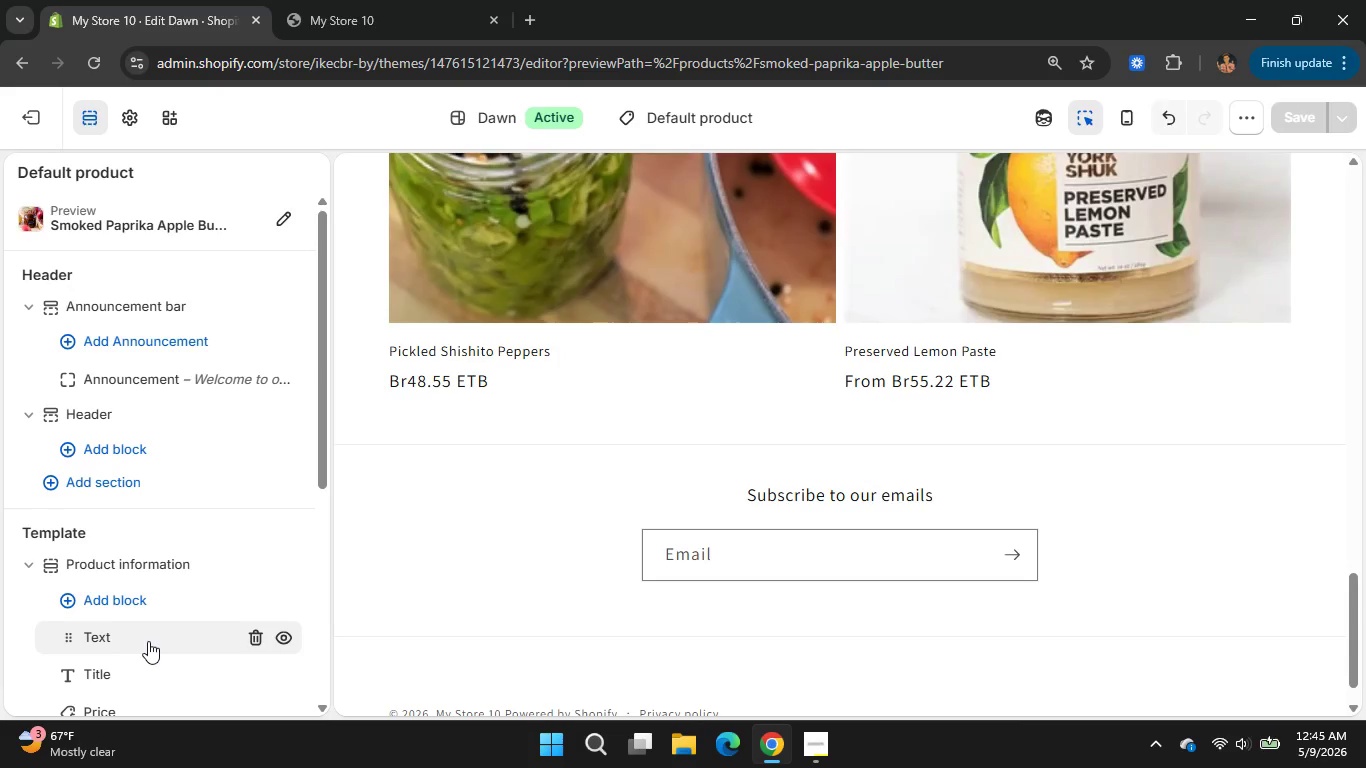 
wait(5.75)
 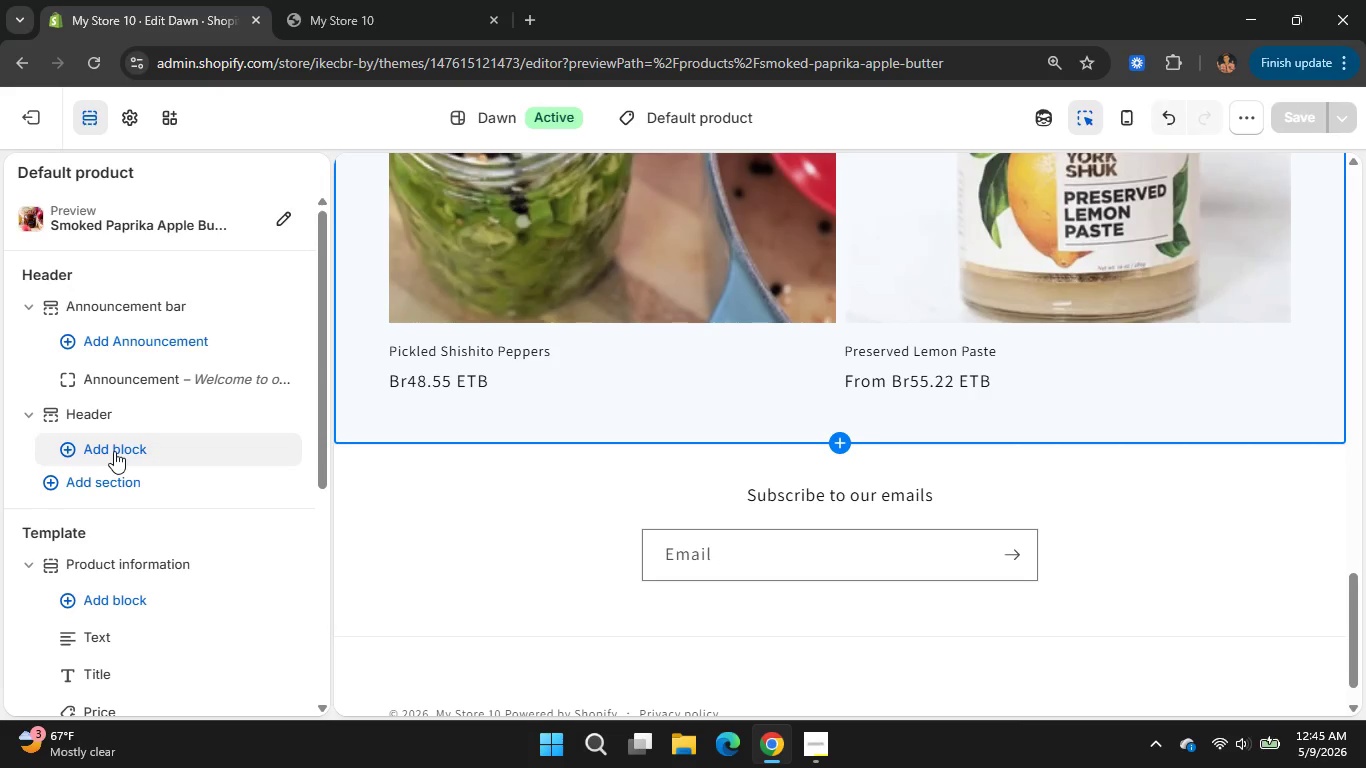 
left_click([178, 434])
 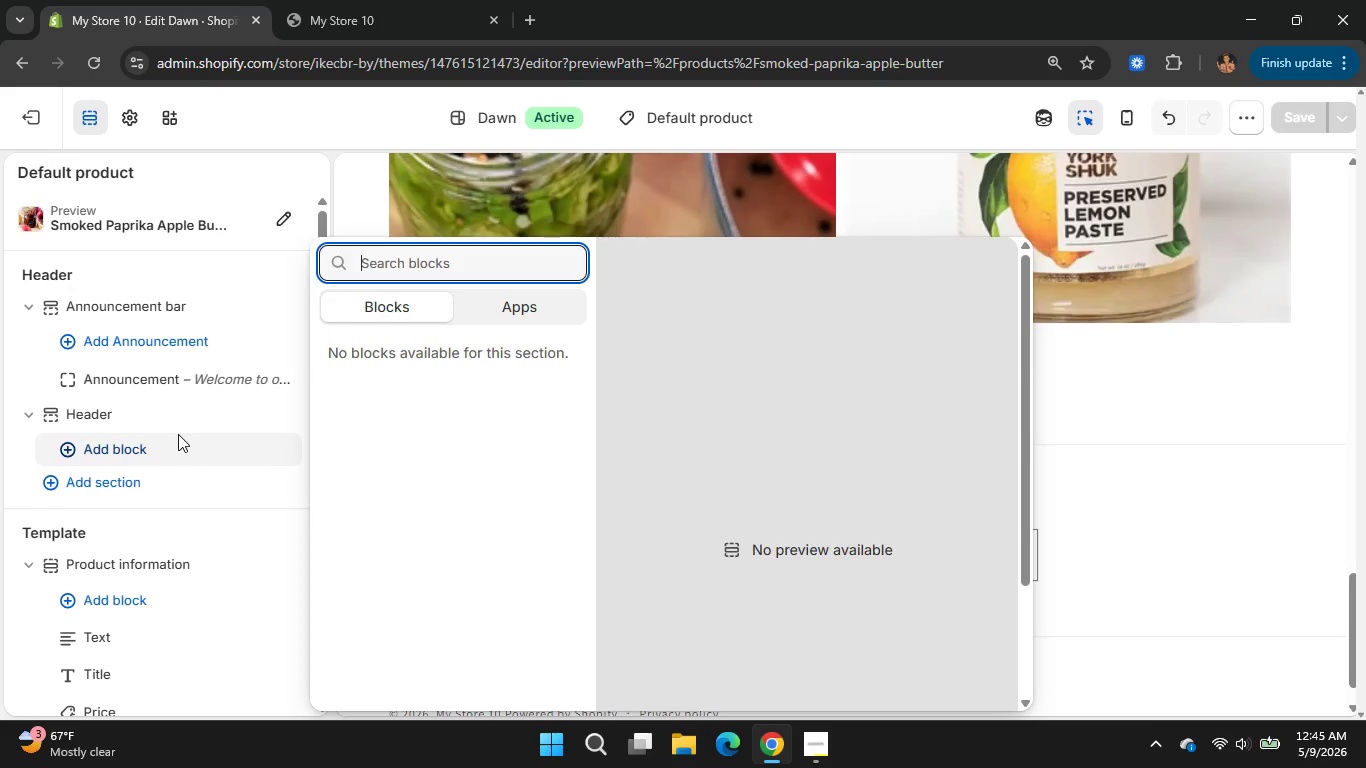 
wait(12.53)
 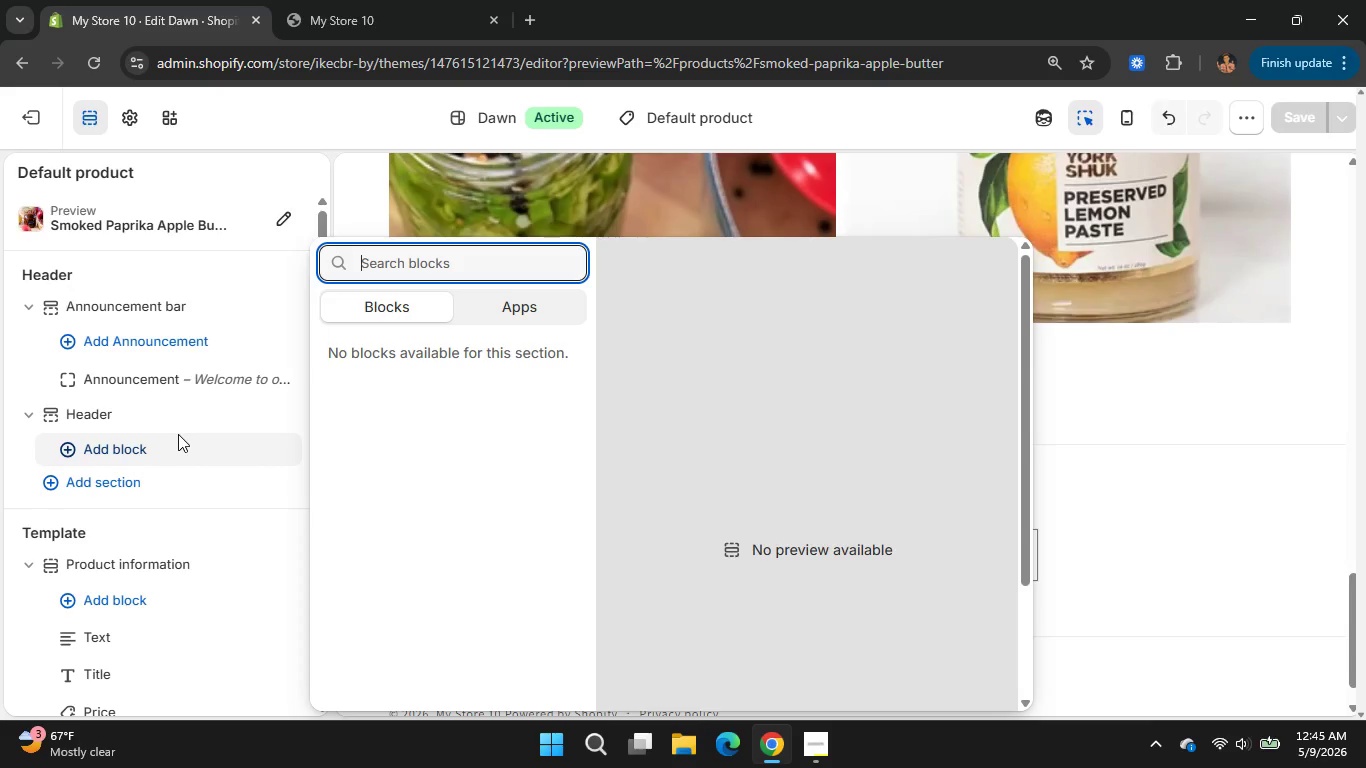 
scroll: coordinate [636, 570], scroll_direction: down, amount: 1.0
 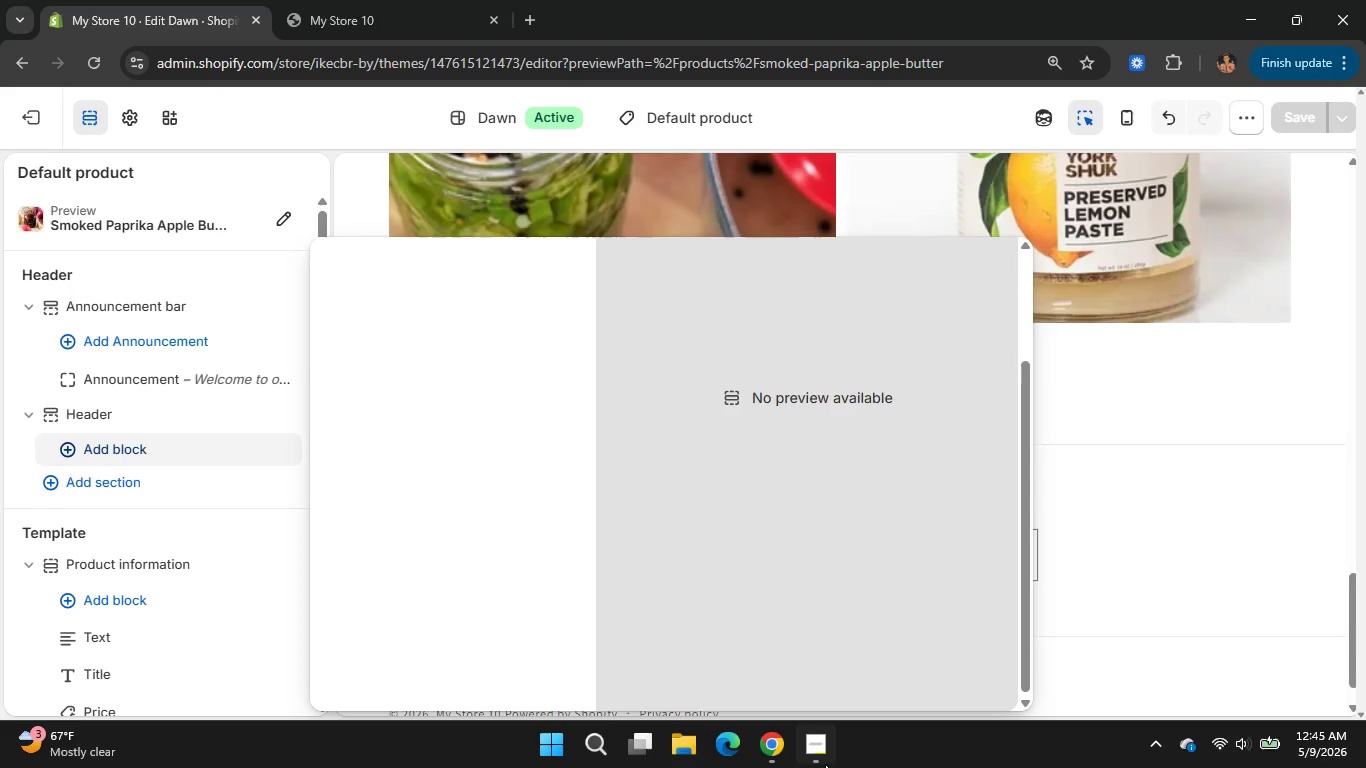 
left_click([825, 764])
 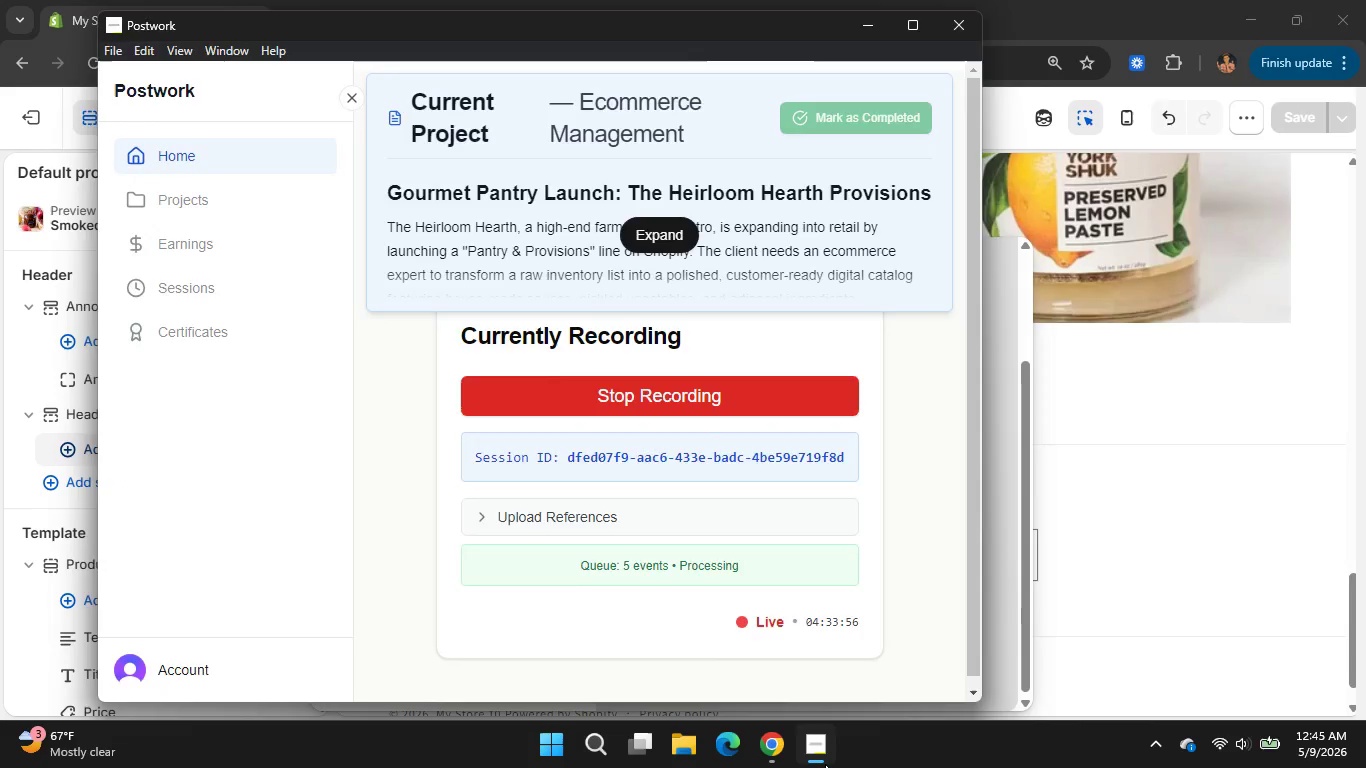 
left_click([825, 764])
 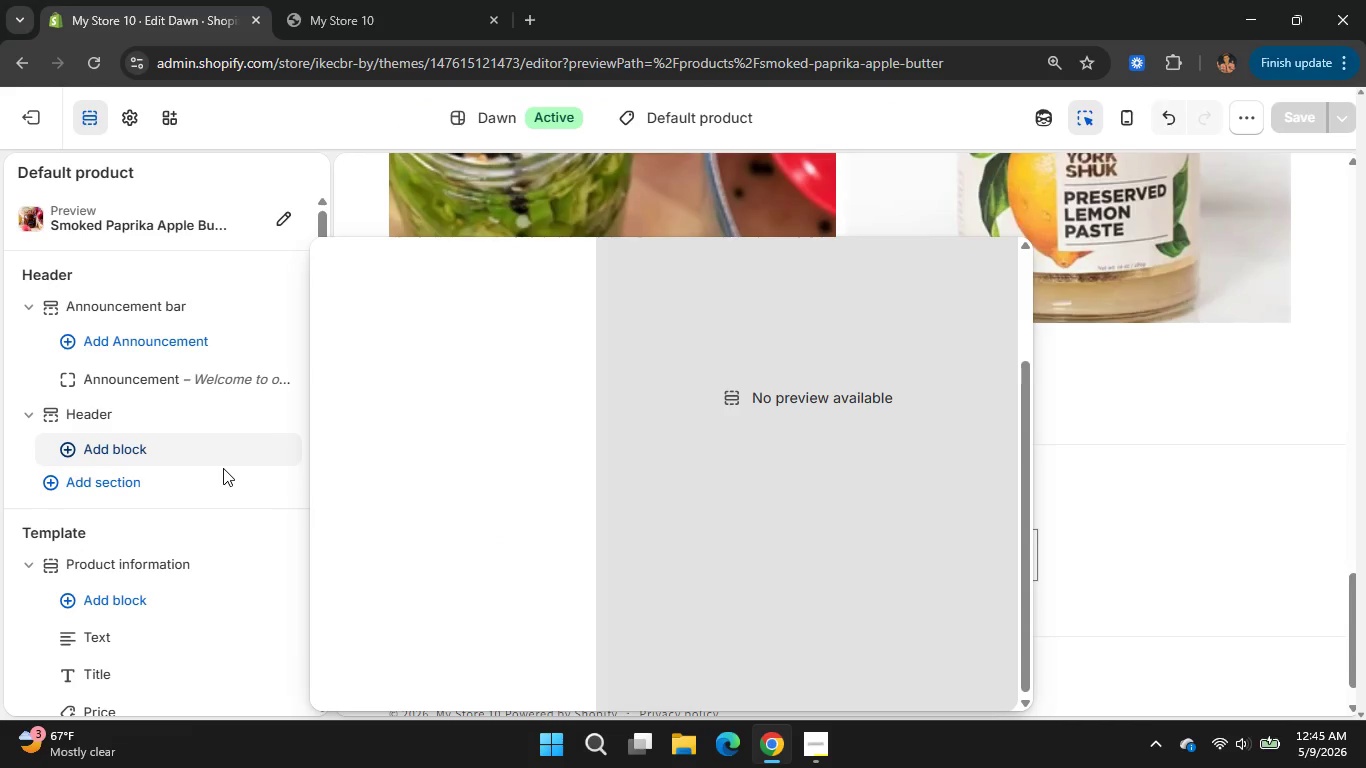 
scroll: coordinate [223, 468], scroll_direction: down, amount: 1.0
 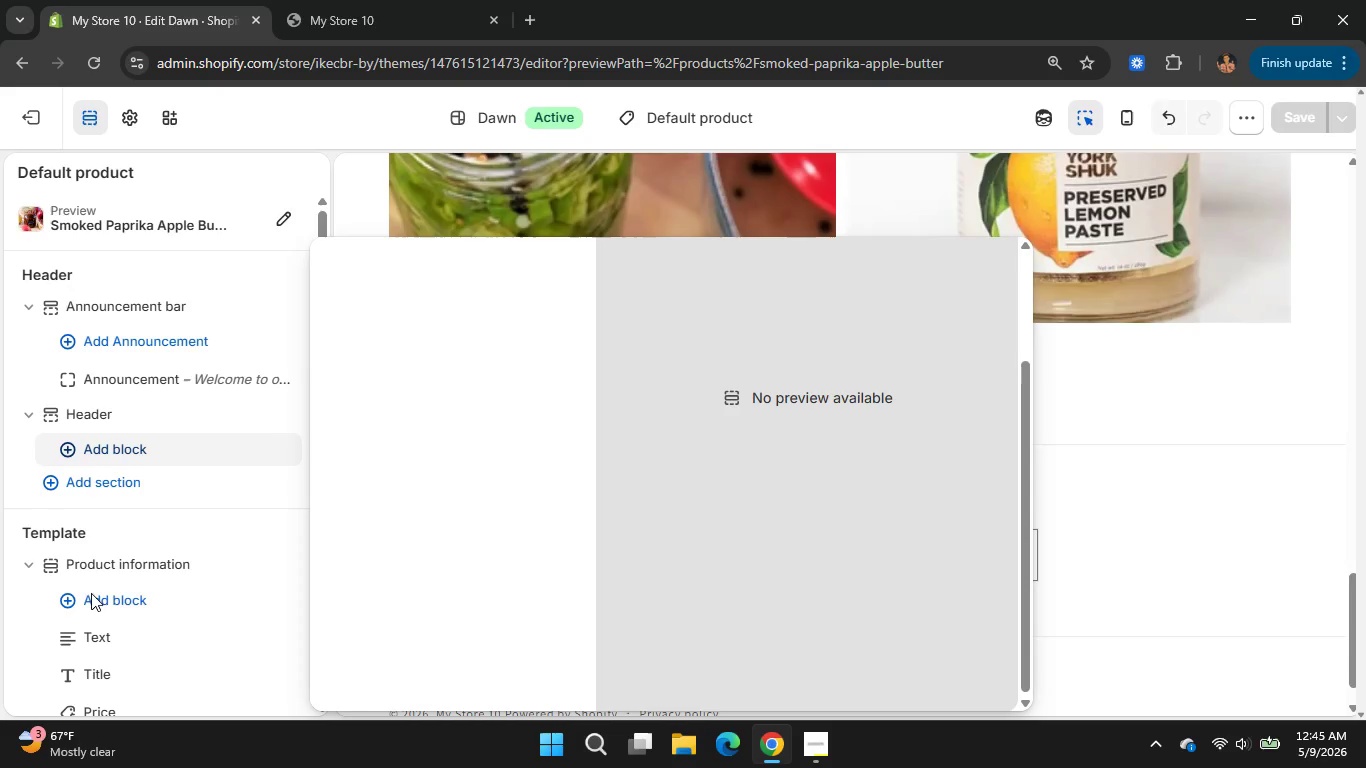 
wait(21.47)
 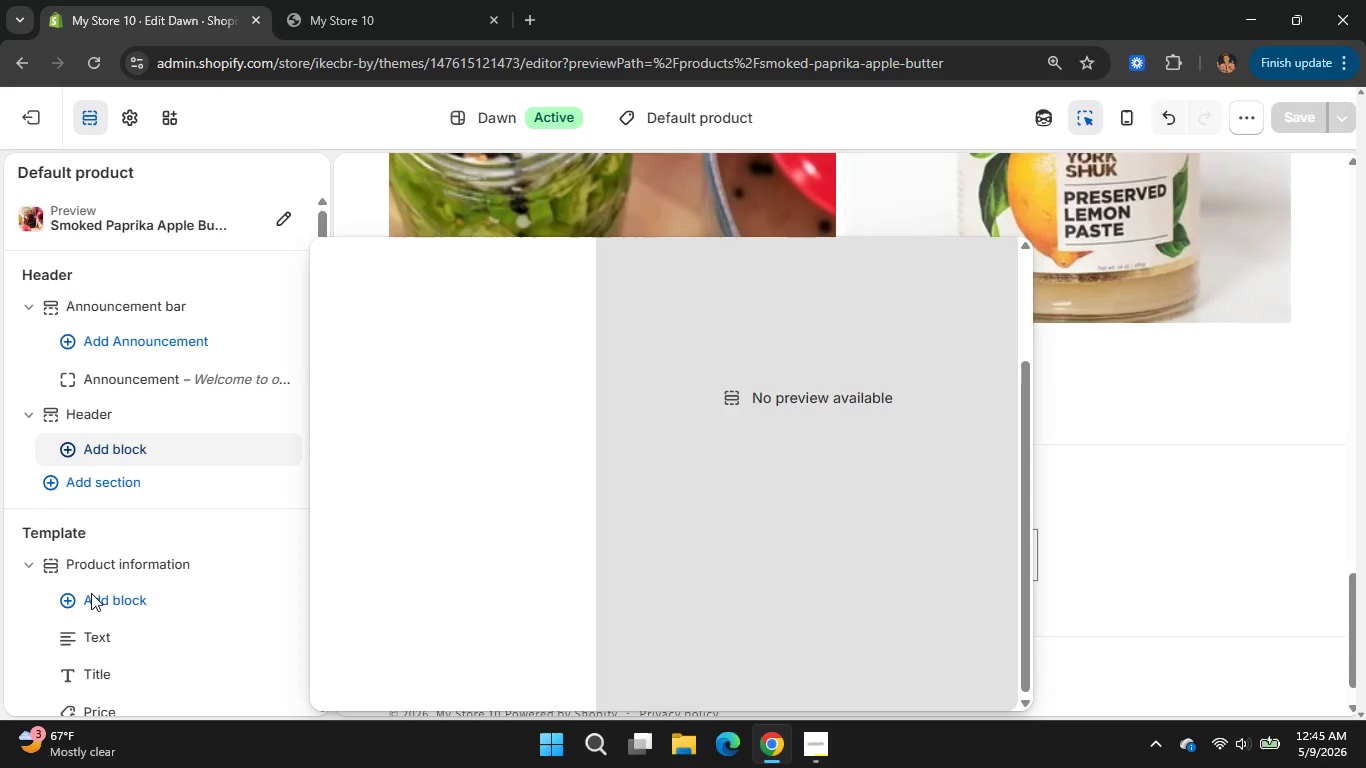 
left_click([254, 128])
 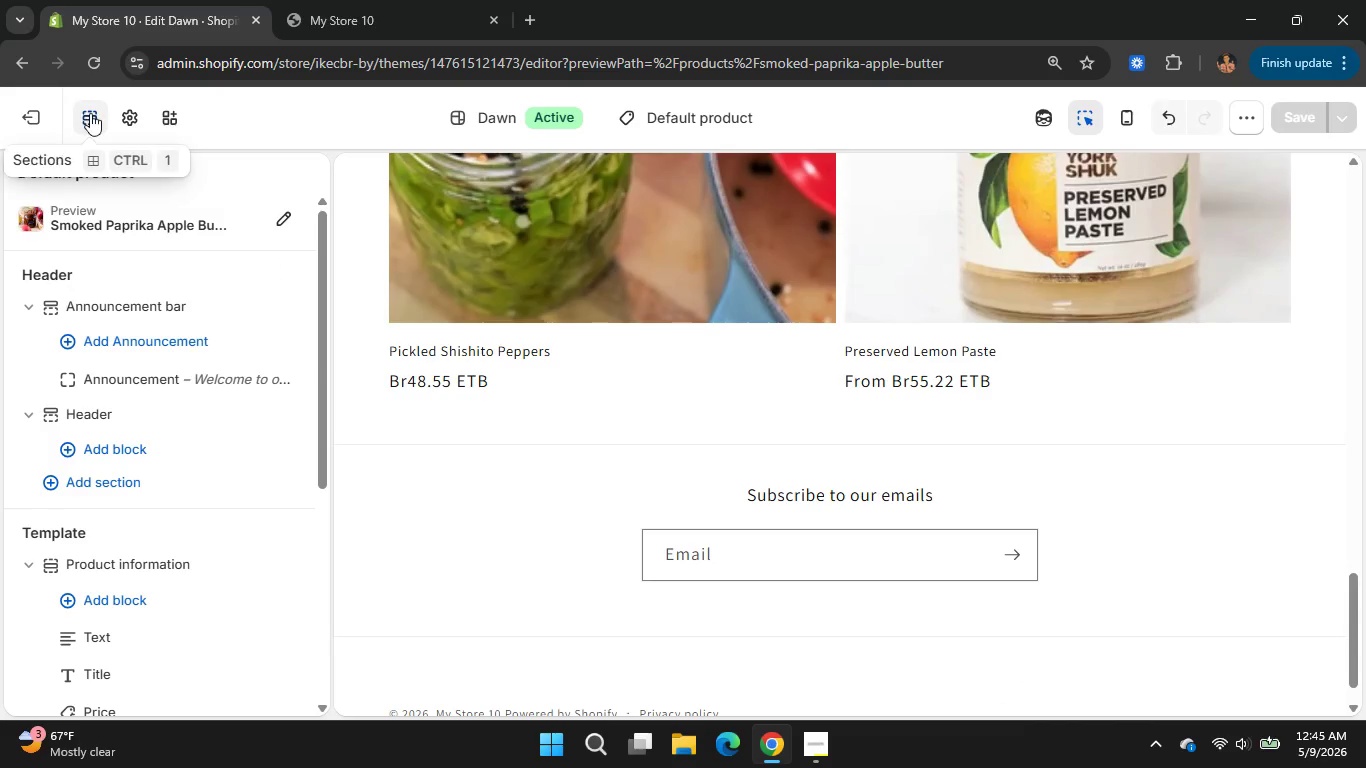 
left_click([90, 113])
 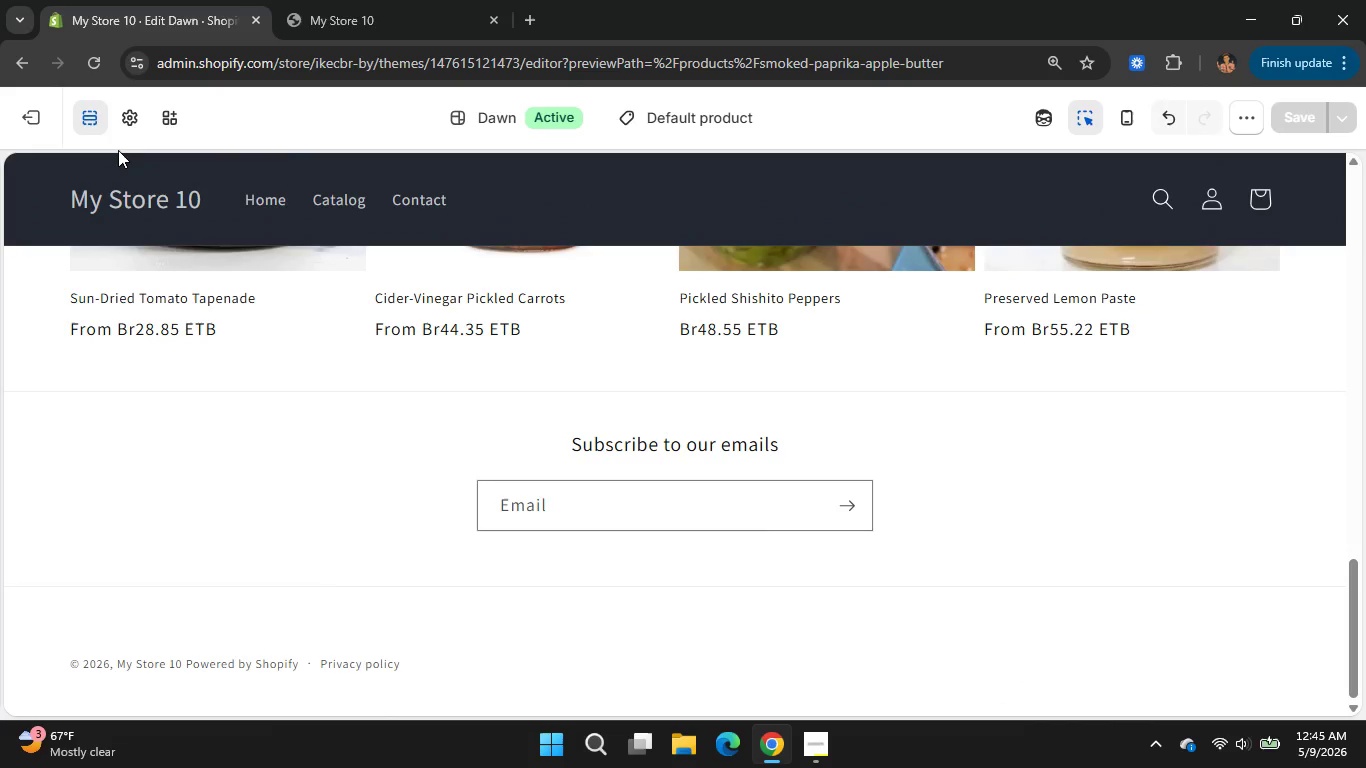 
left_click([97, 121])
 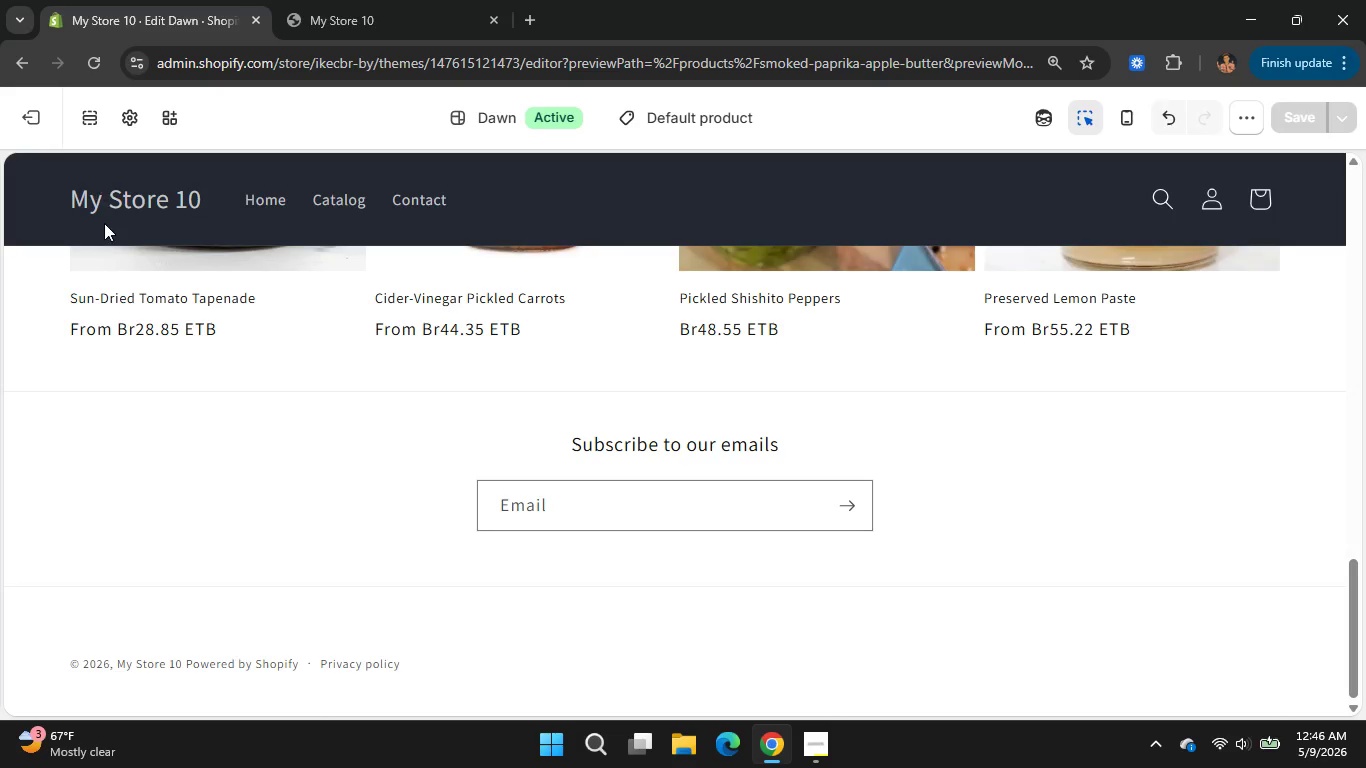 
mouse_move([107, 165])
 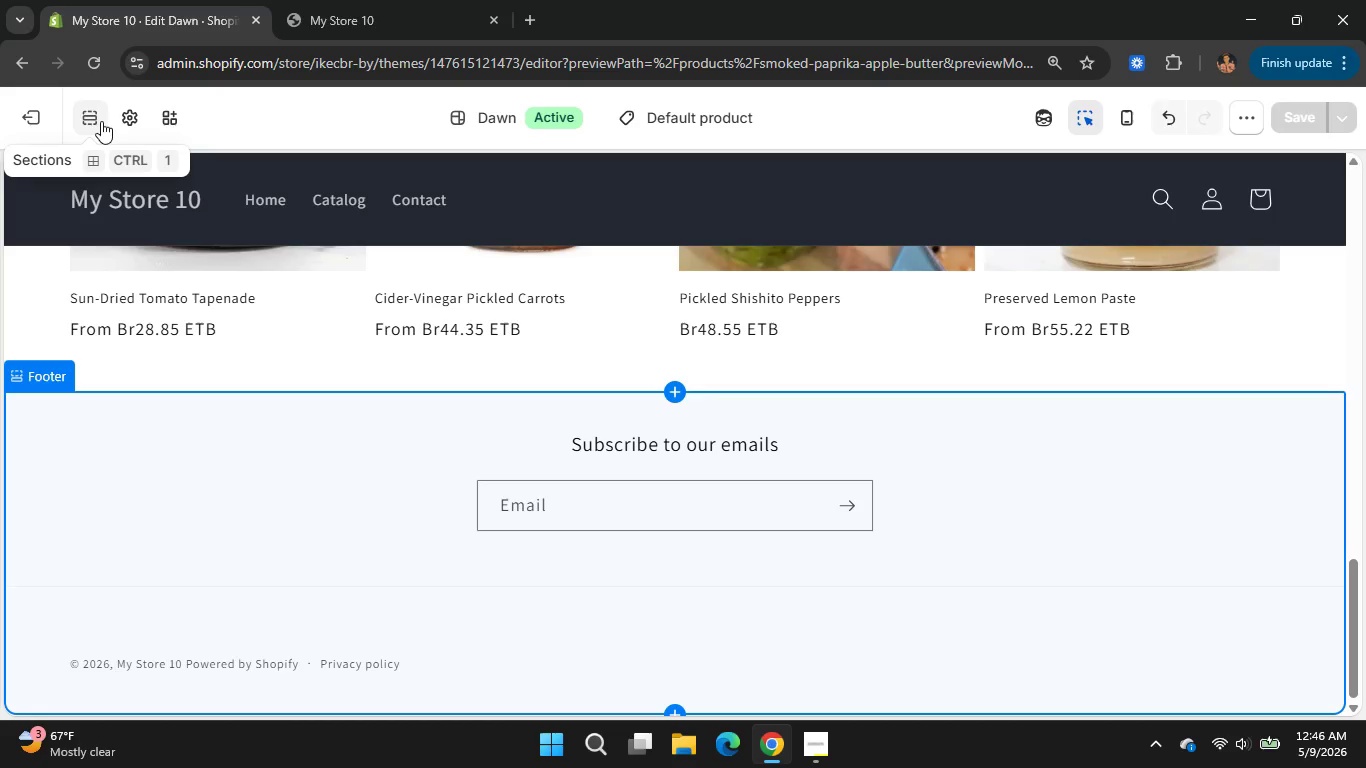 
double_click([101, 121])
 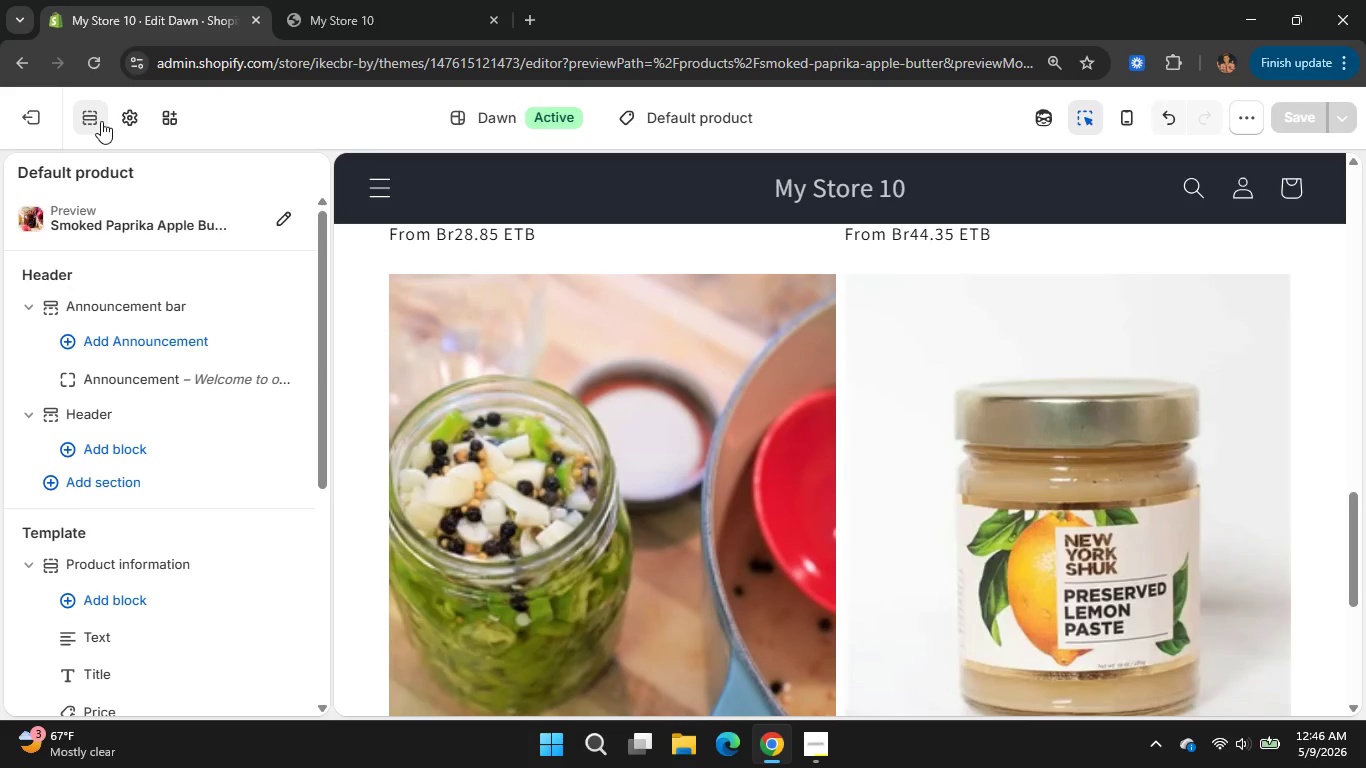 
scroll: coordinate [109, 456], scroll_direction: down, amount: 2.0
 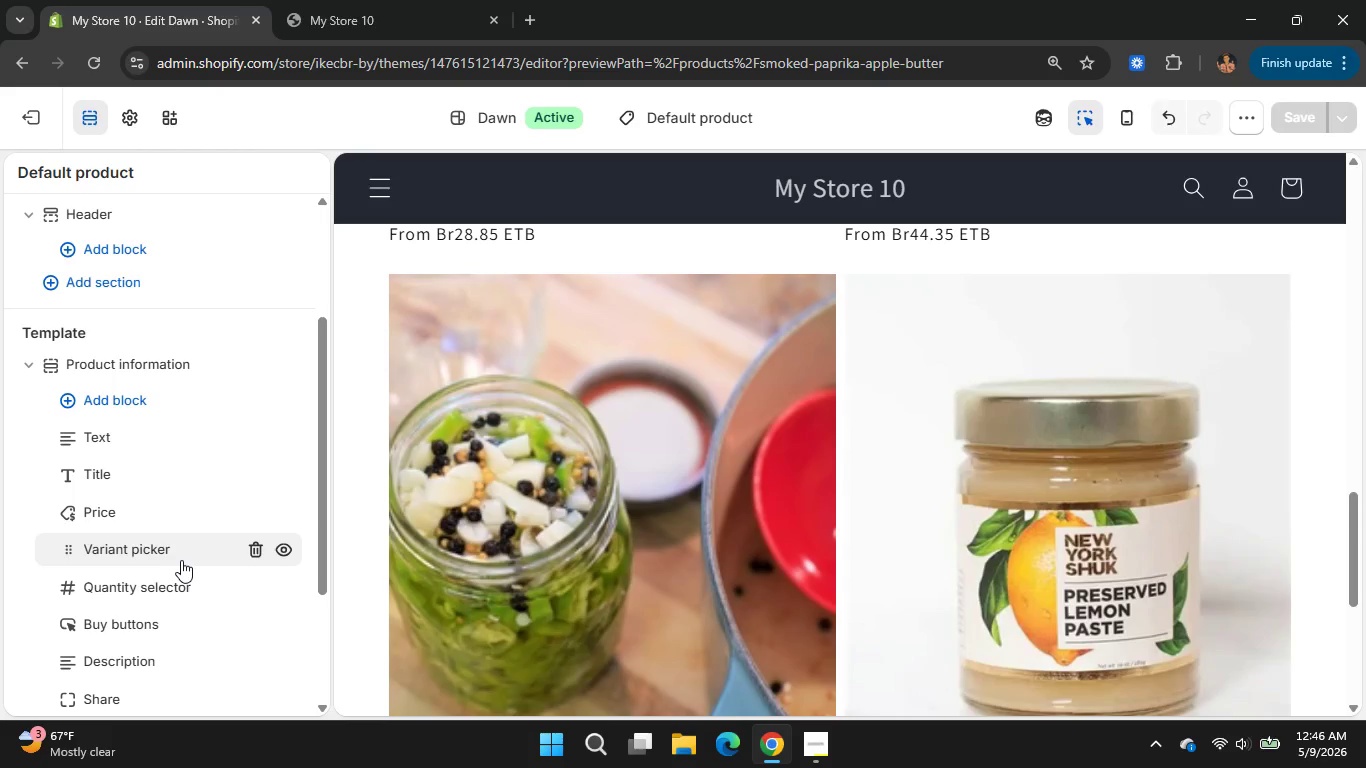 
wait(6.31)
 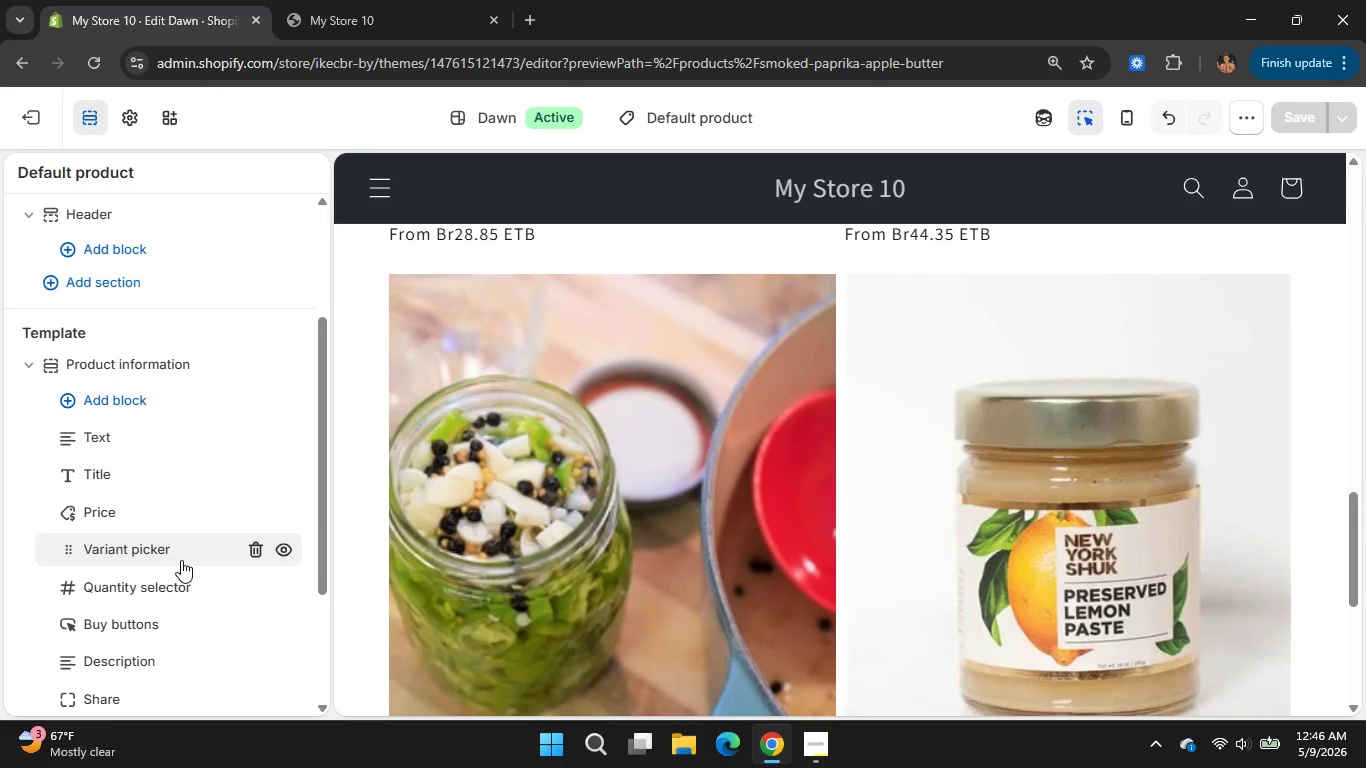 
scroll: coordinate [181, 560], scroll_direction: down, amount: 1.0
 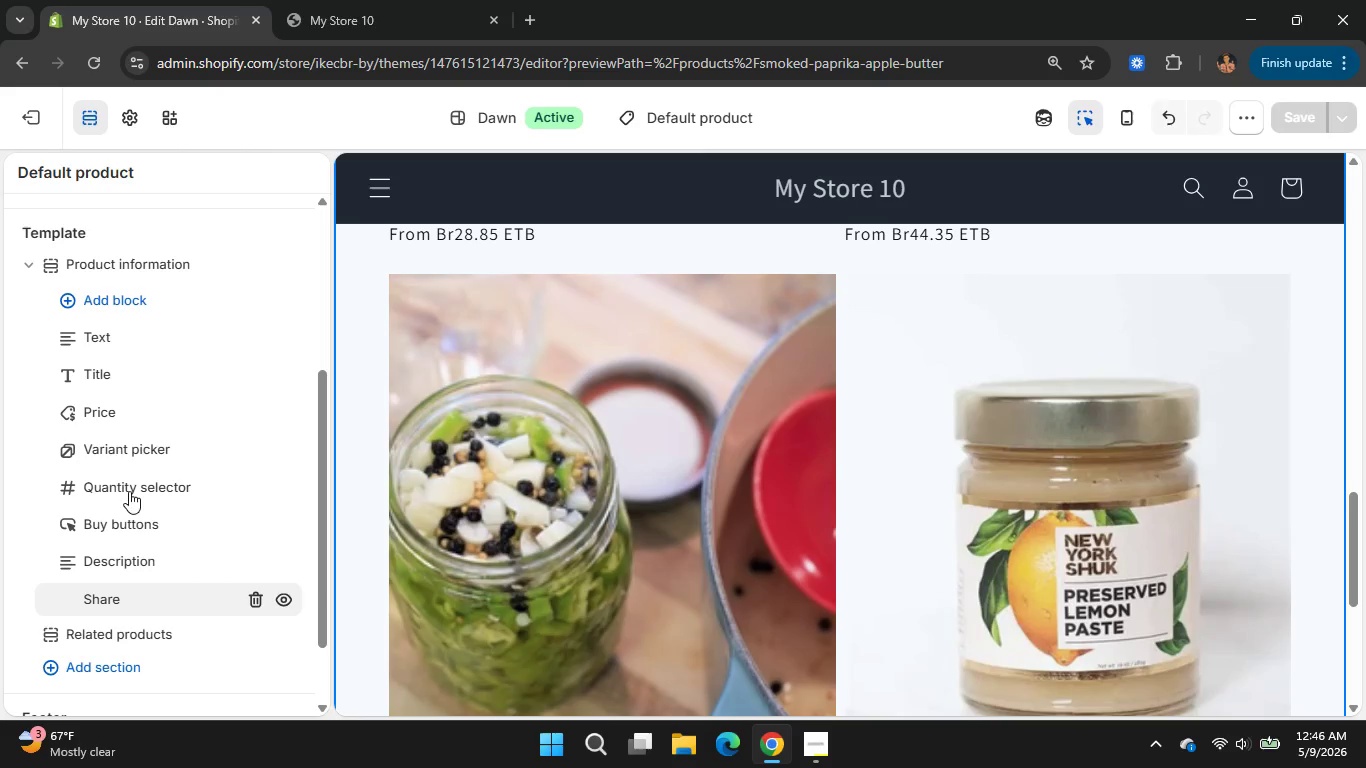 
wait(6.89)
 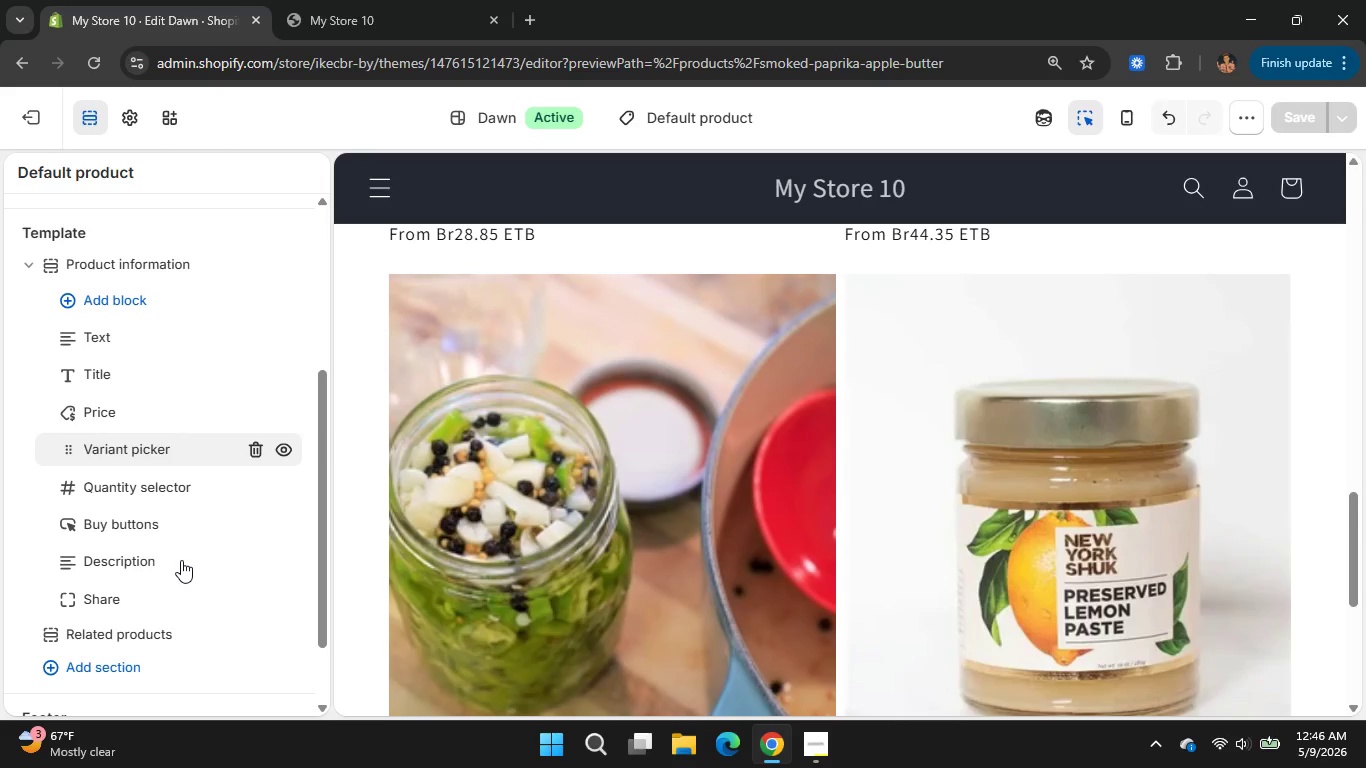 
double_click([125, 414])
 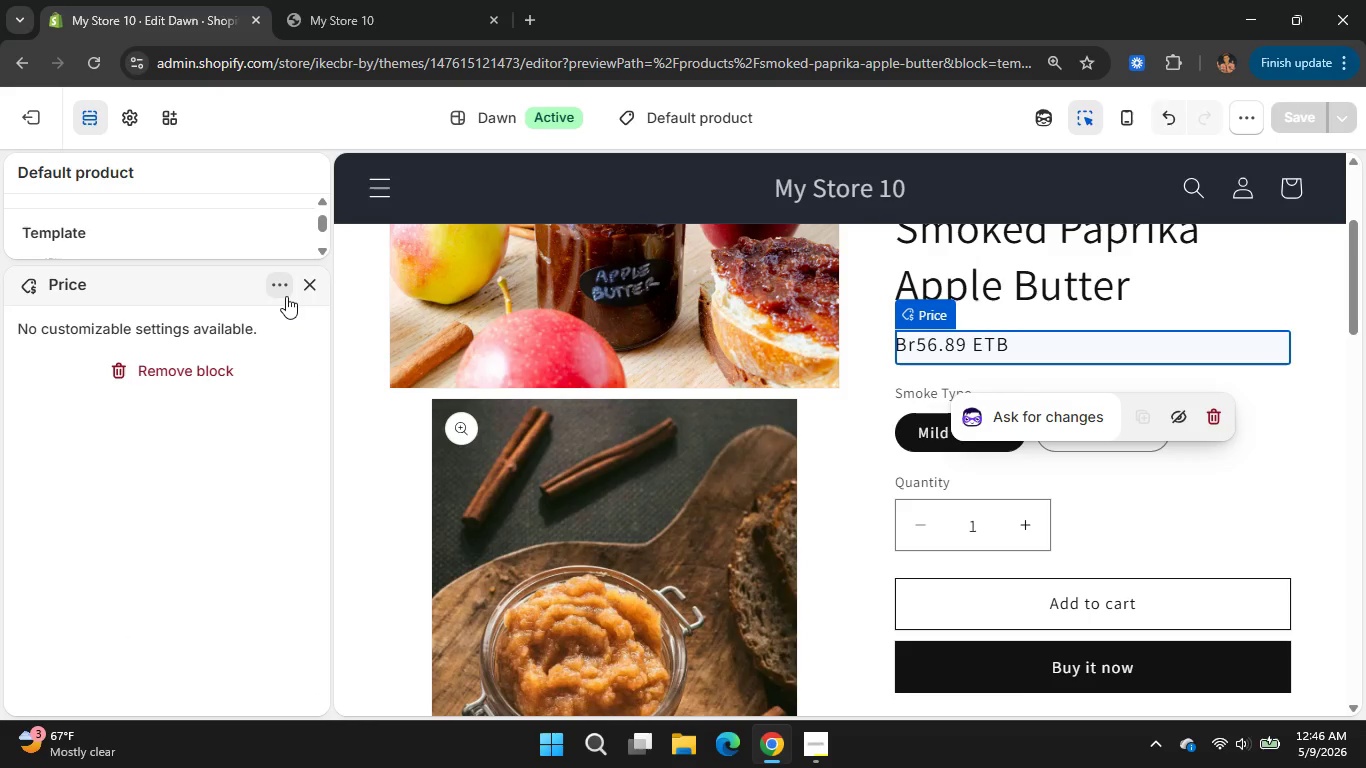 
left_click([301, 293])
 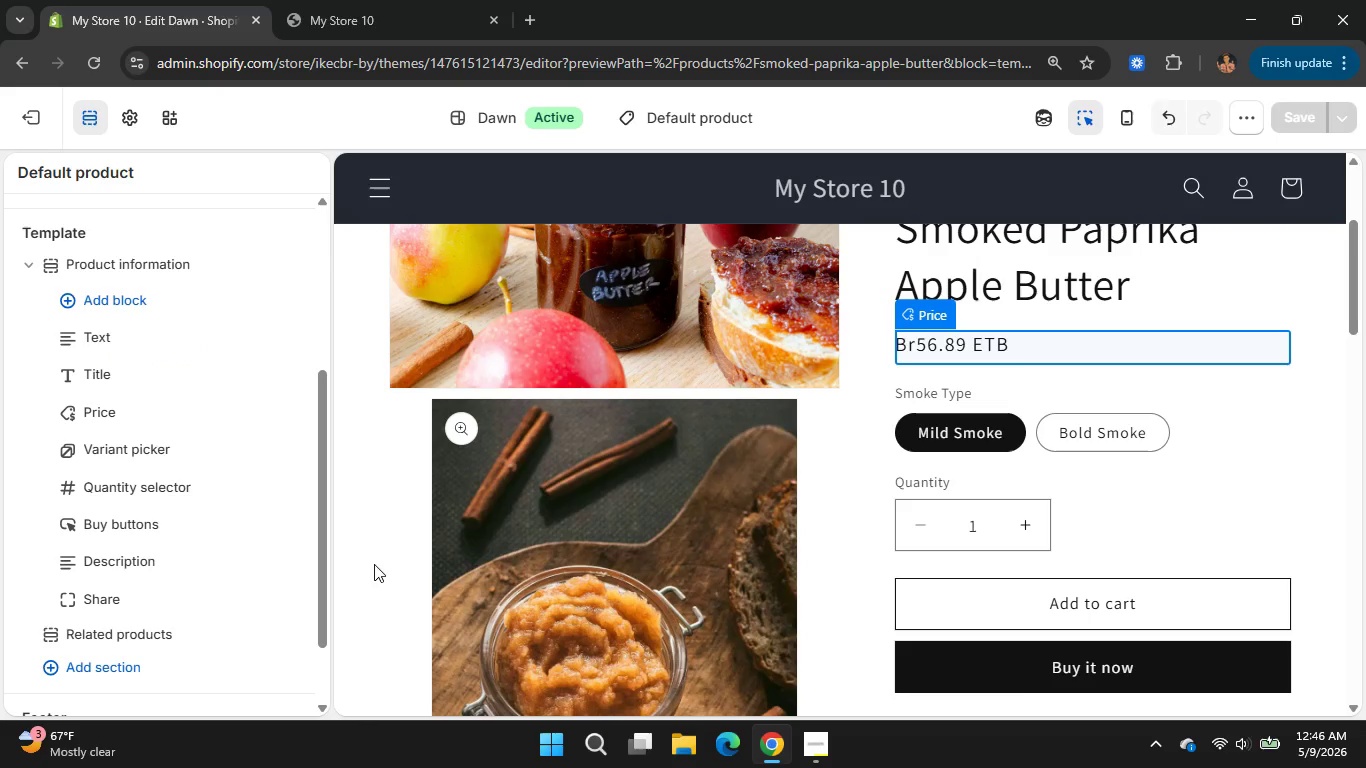 
scroll: coordinate [123, 625], scroll_direction: down, amount: 6.0
 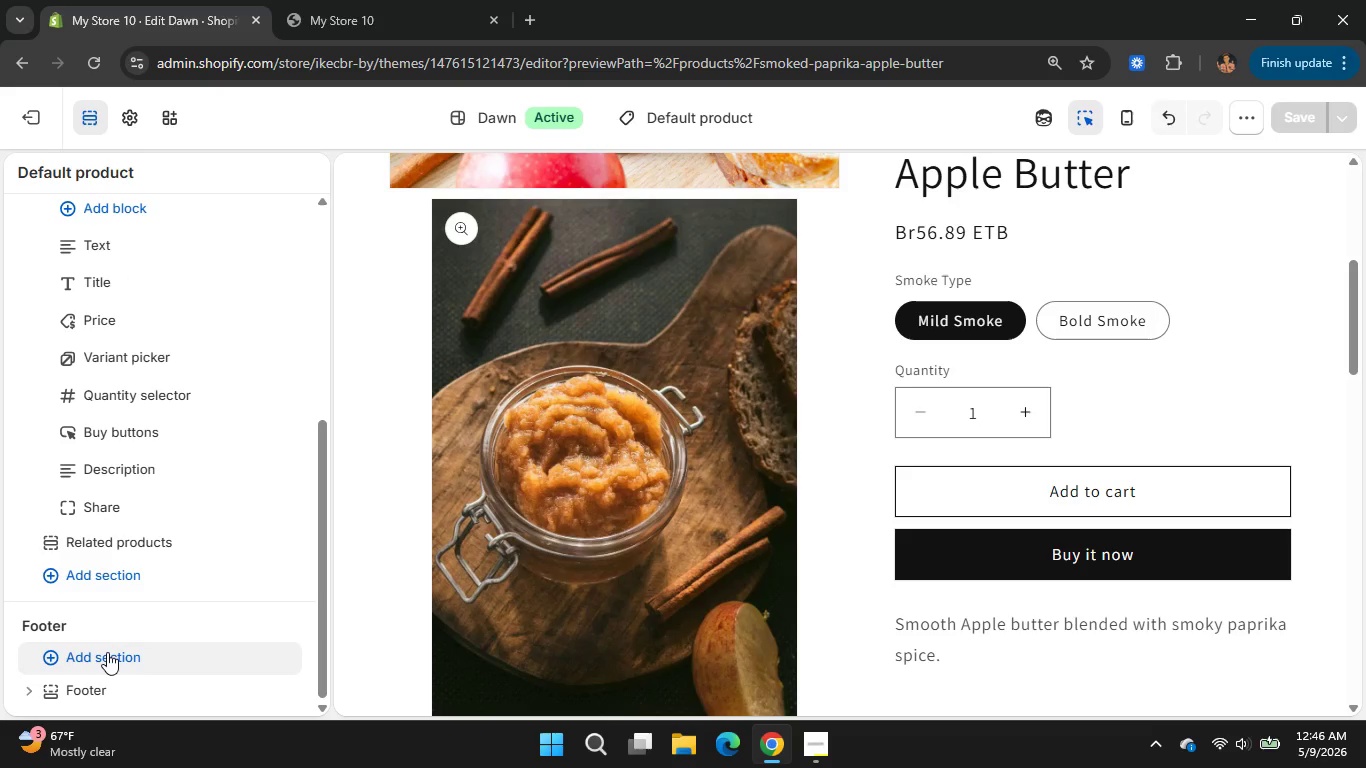 
left_click([107, 652])
 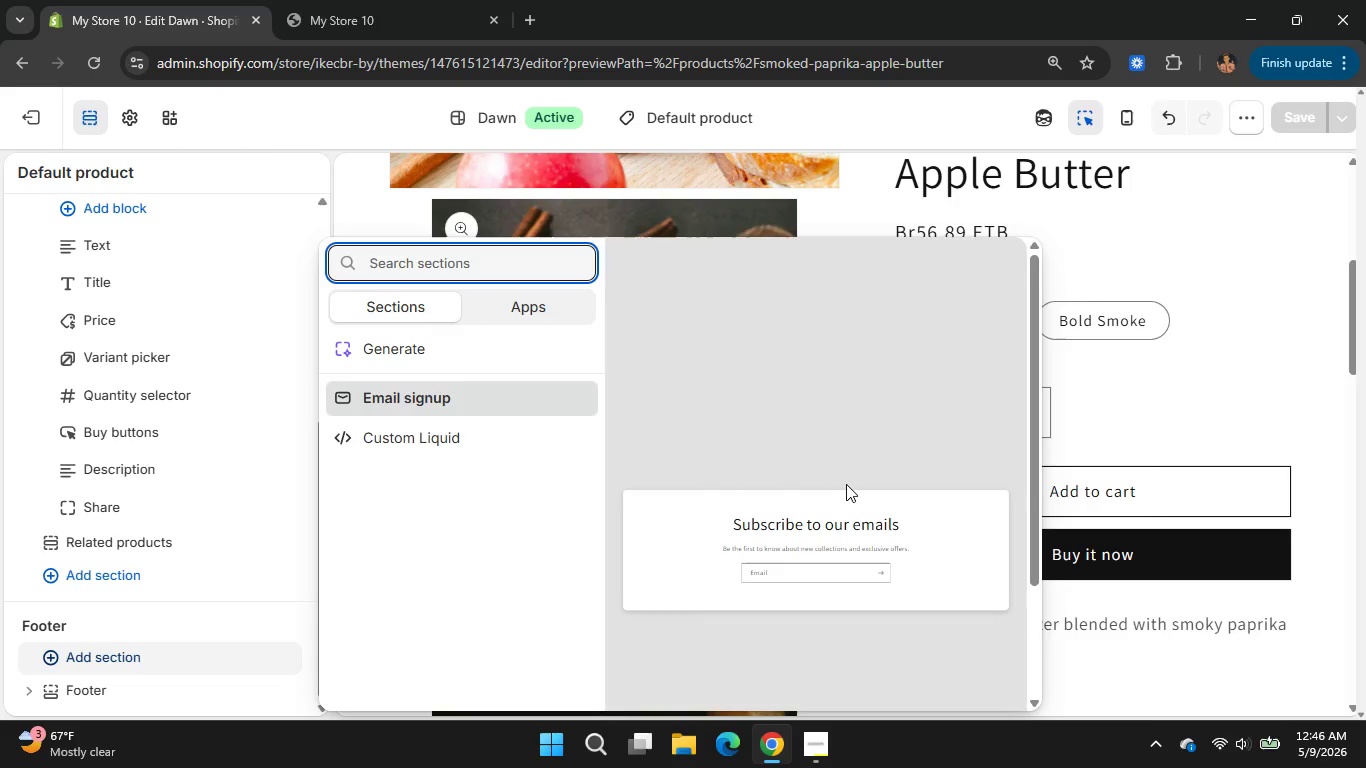 
left_click([1122, 191])
 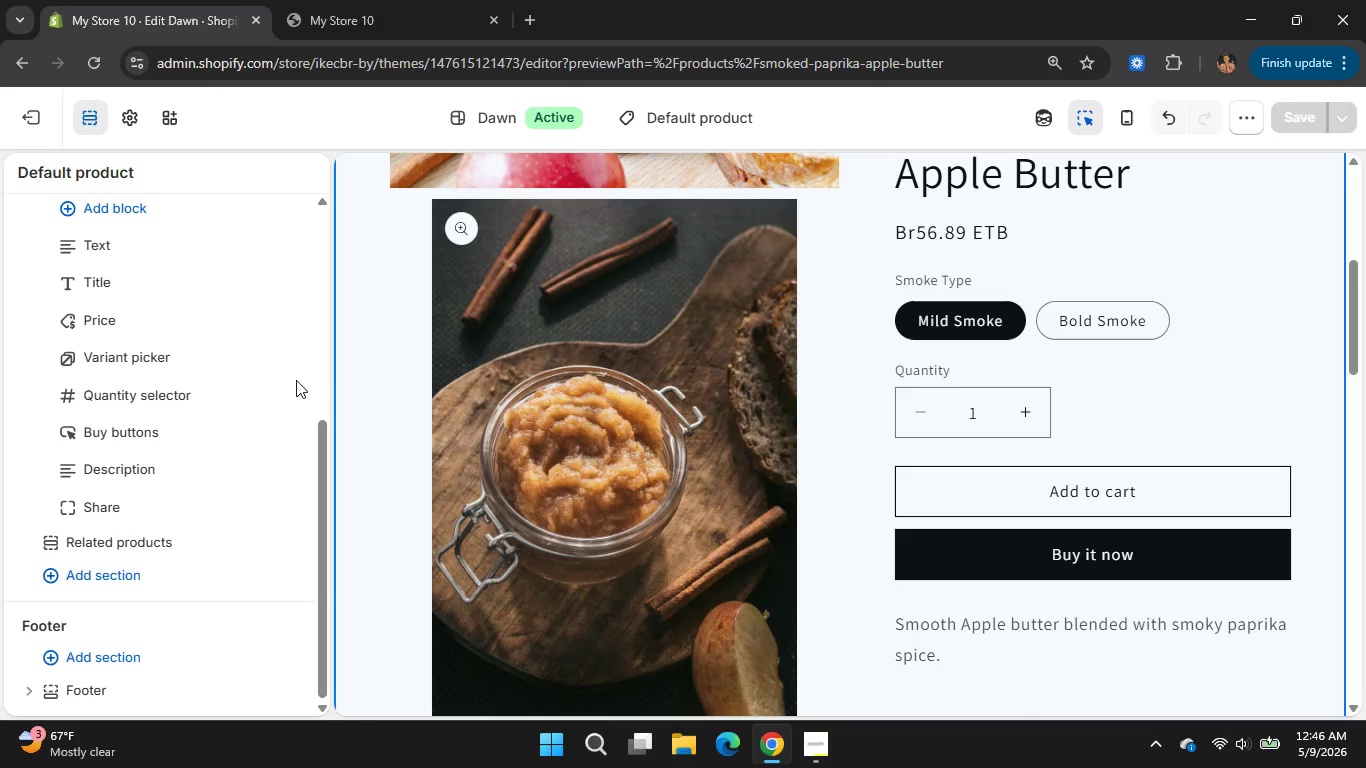 
scroll: coordinate [106, 414], scroll_direction: up, amount: 3.0
 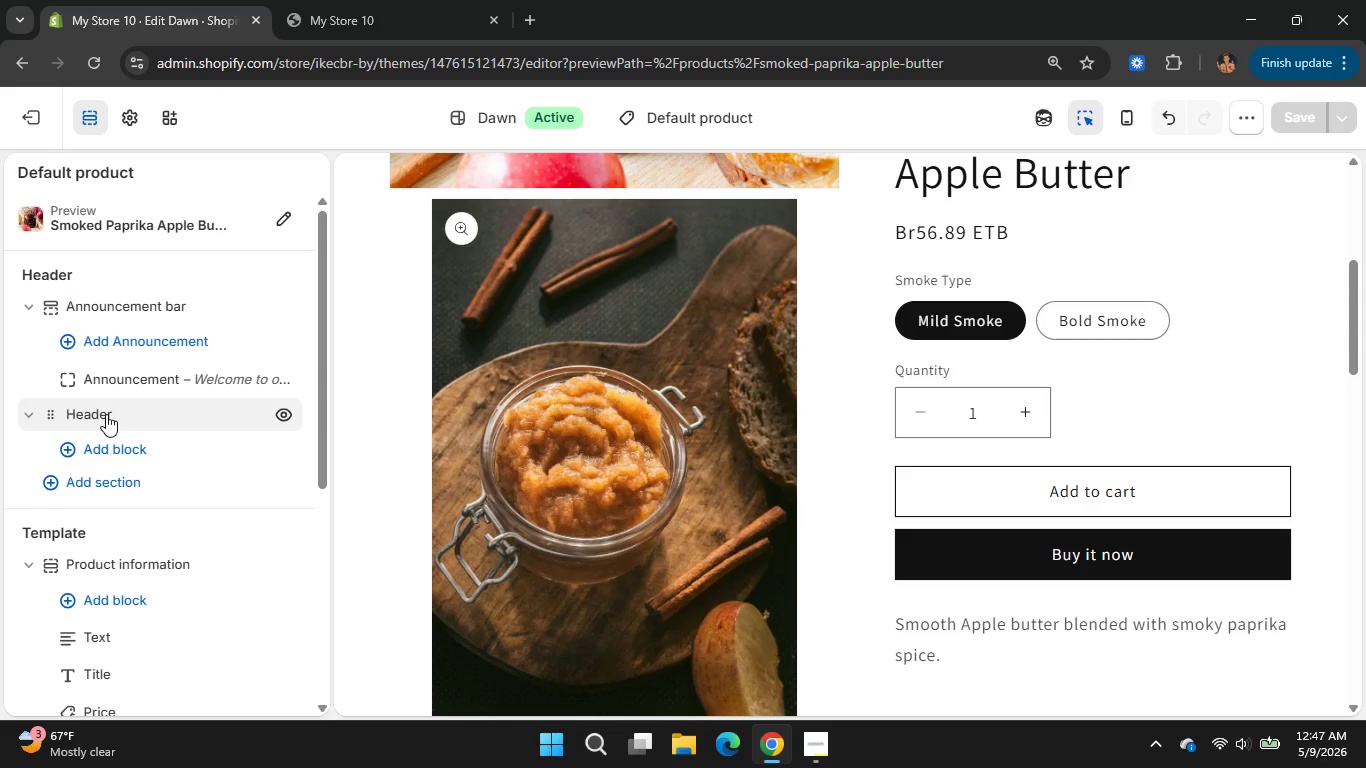 
wait(25.81)
 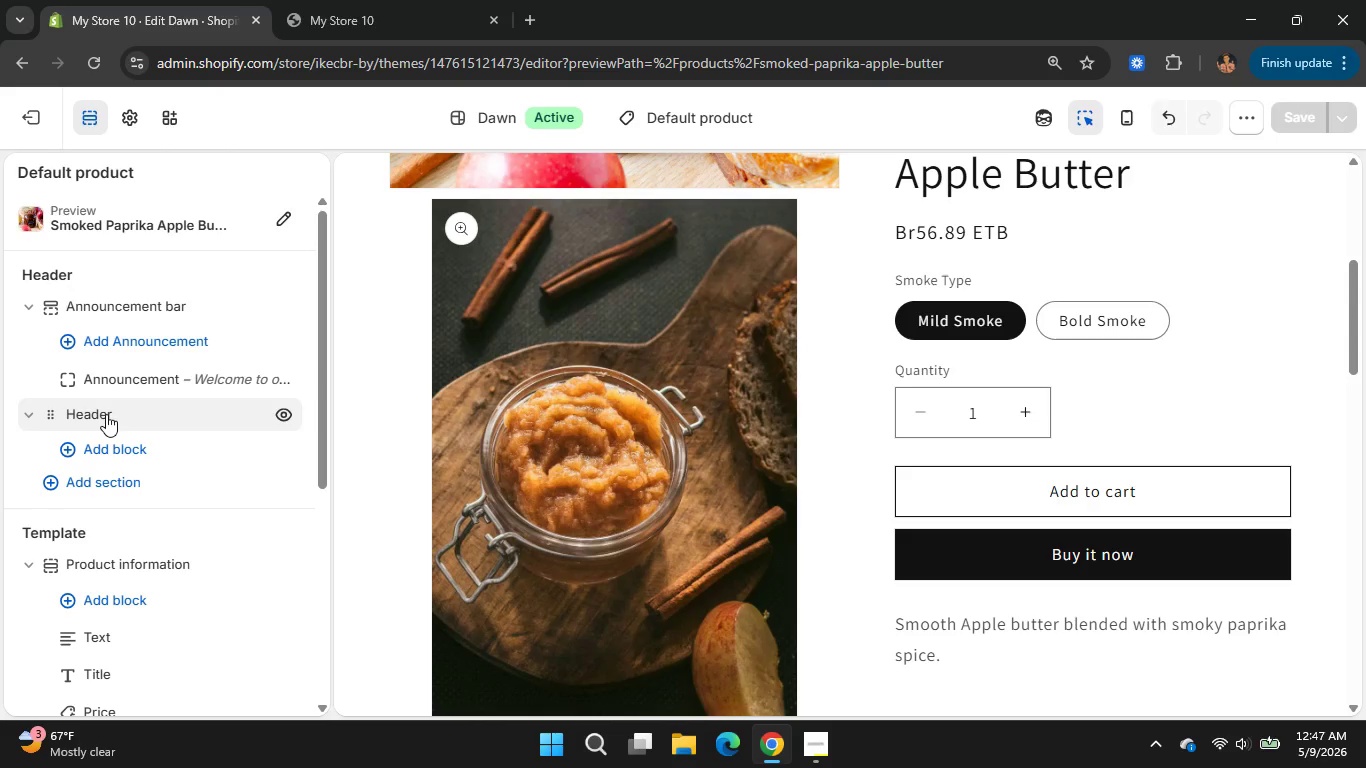 
scroll: coordinate [106, 414], scroll_direction: down, amount: 1.0
 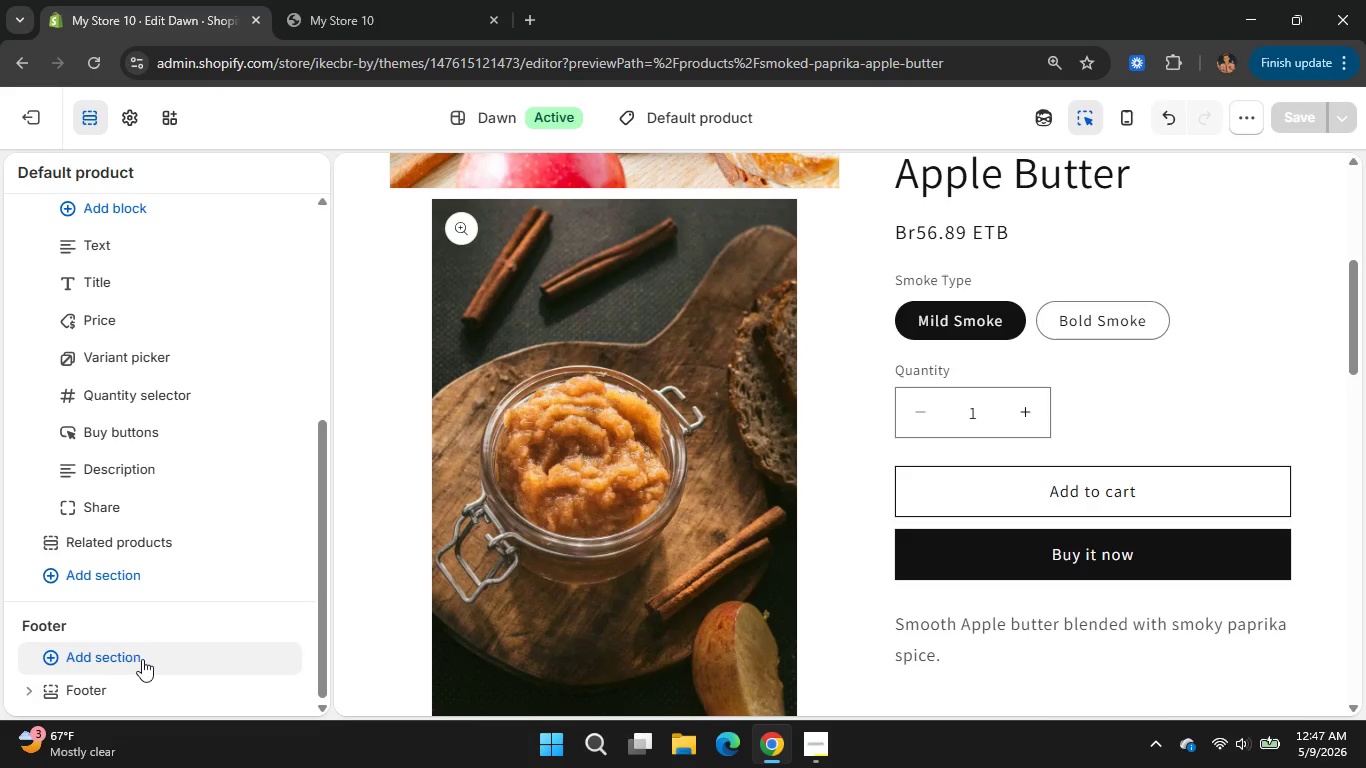 
wait(28.25)
 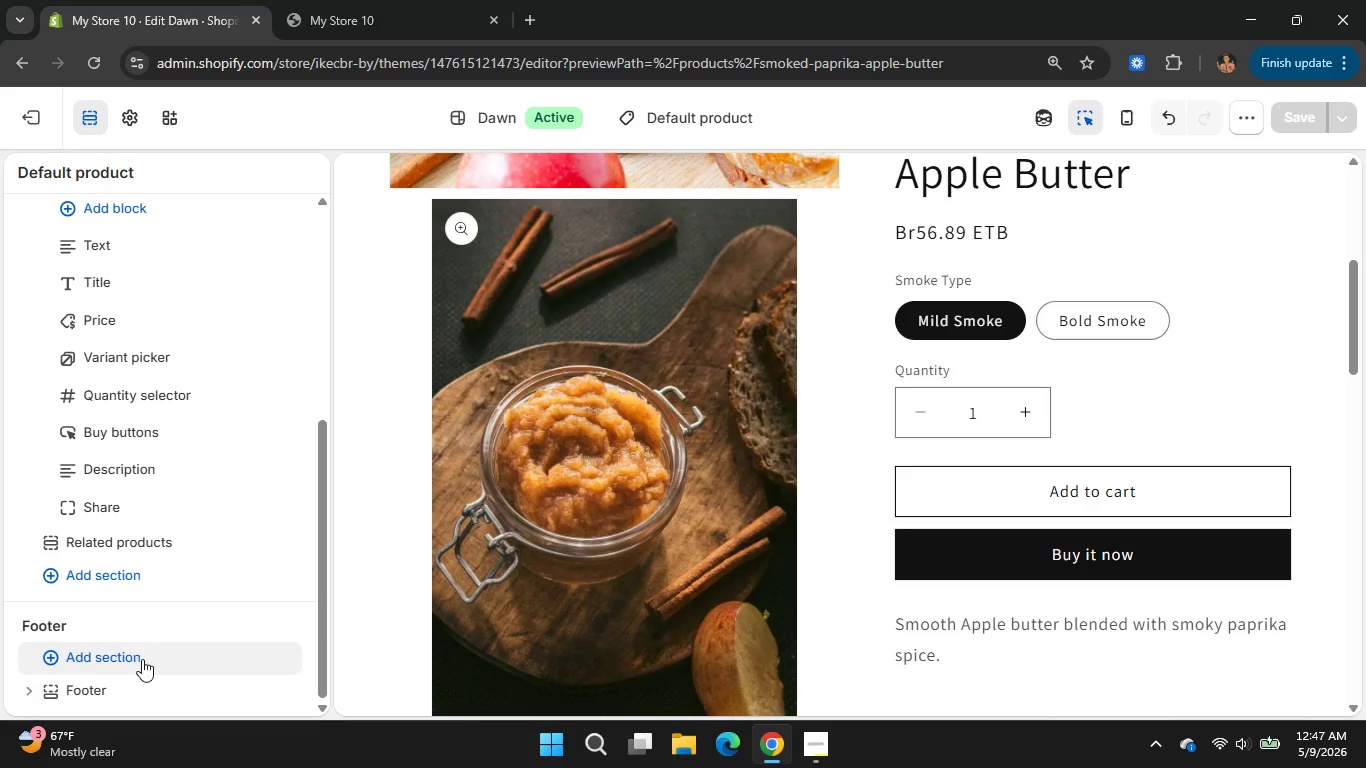 
left_click([822, 747])